 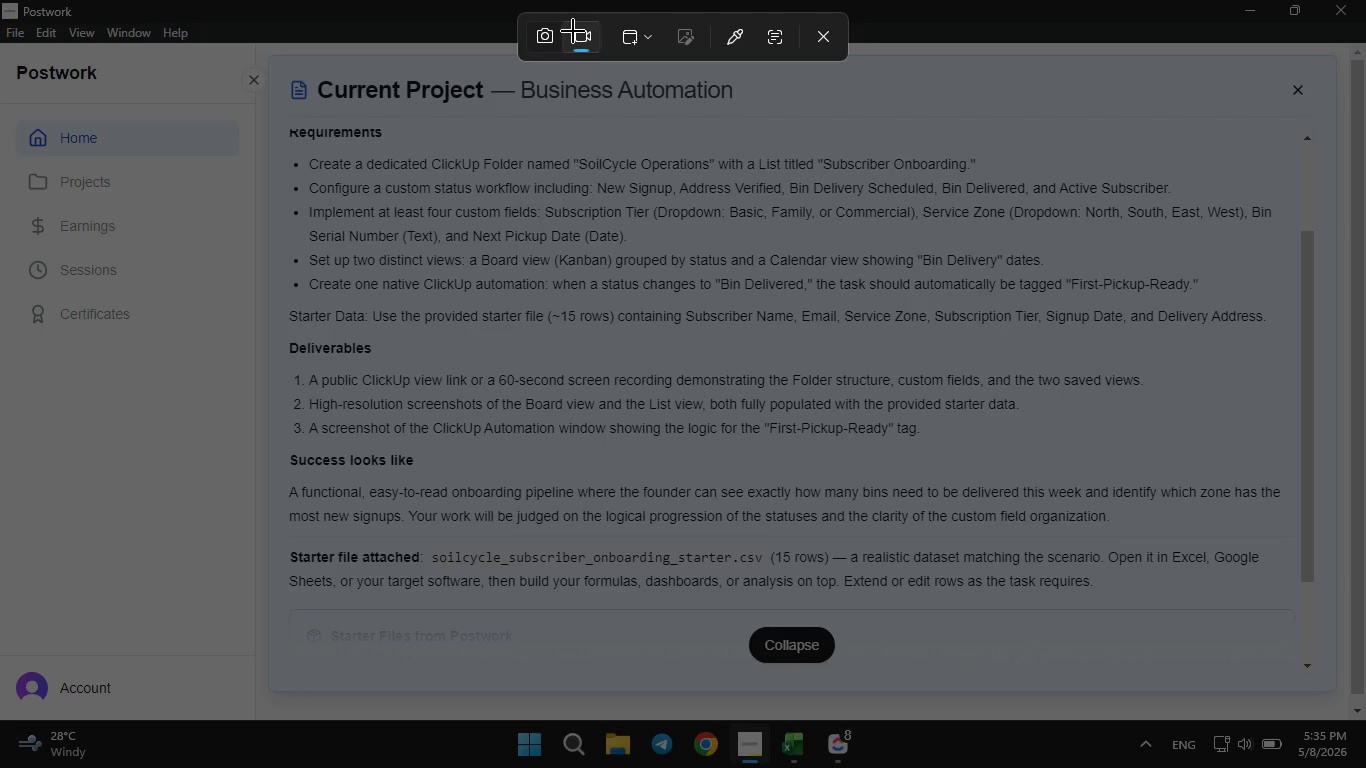 
left_click([582, 155])
 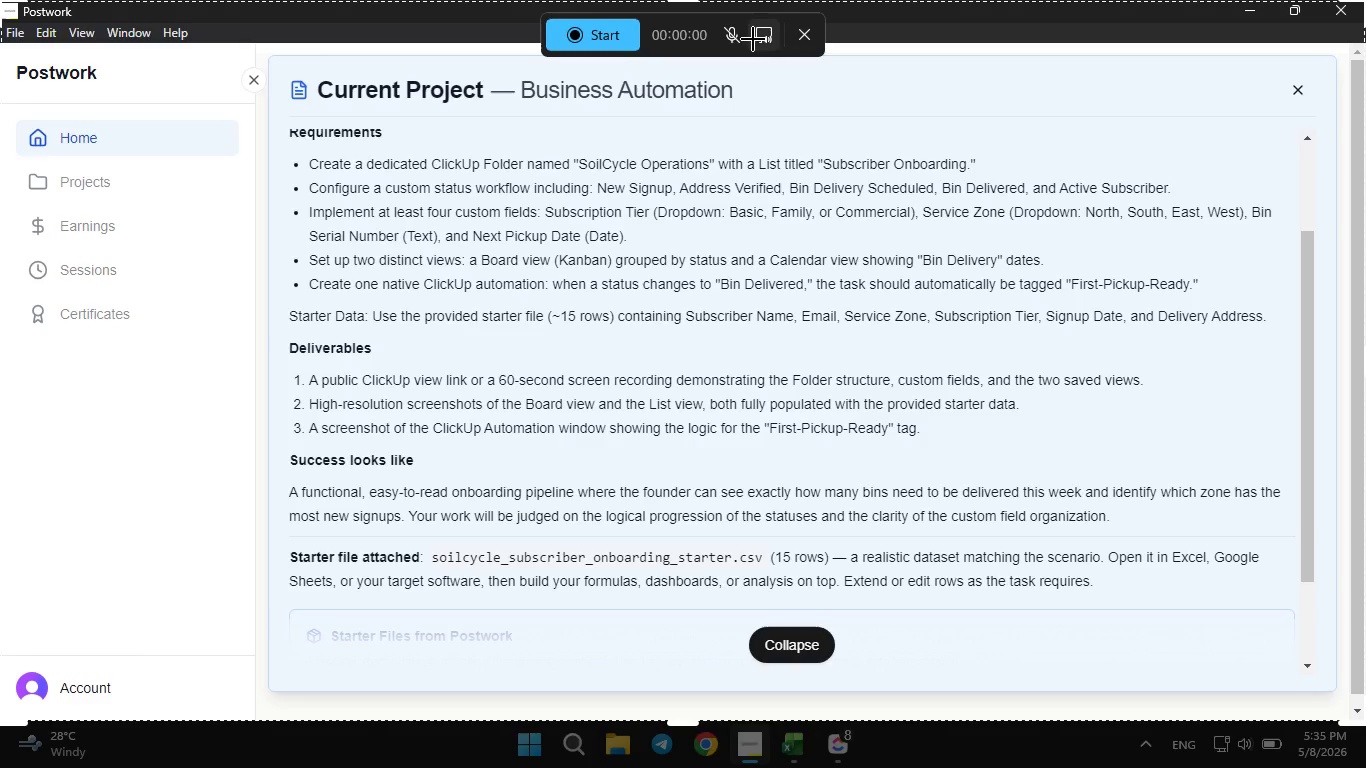 
left_click([757, 34])
 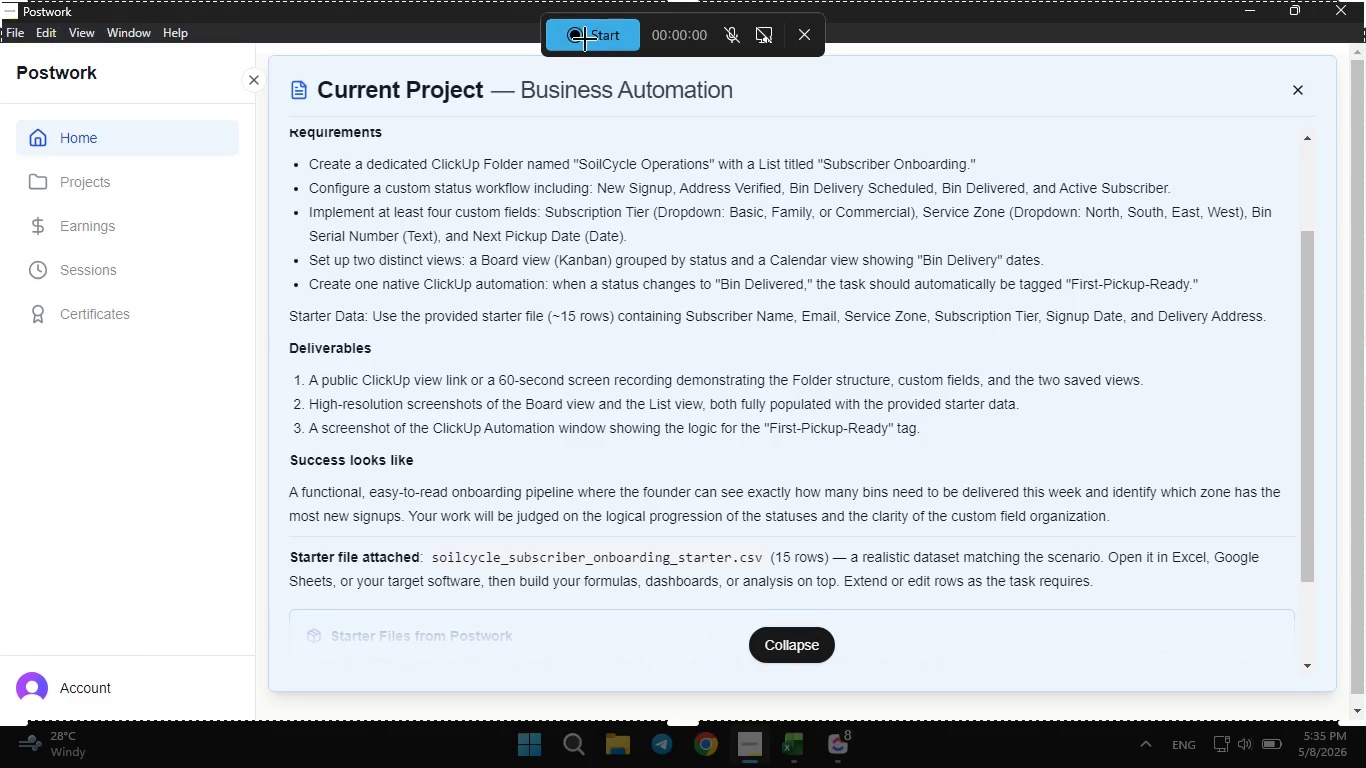 
left_click([584, 39])
 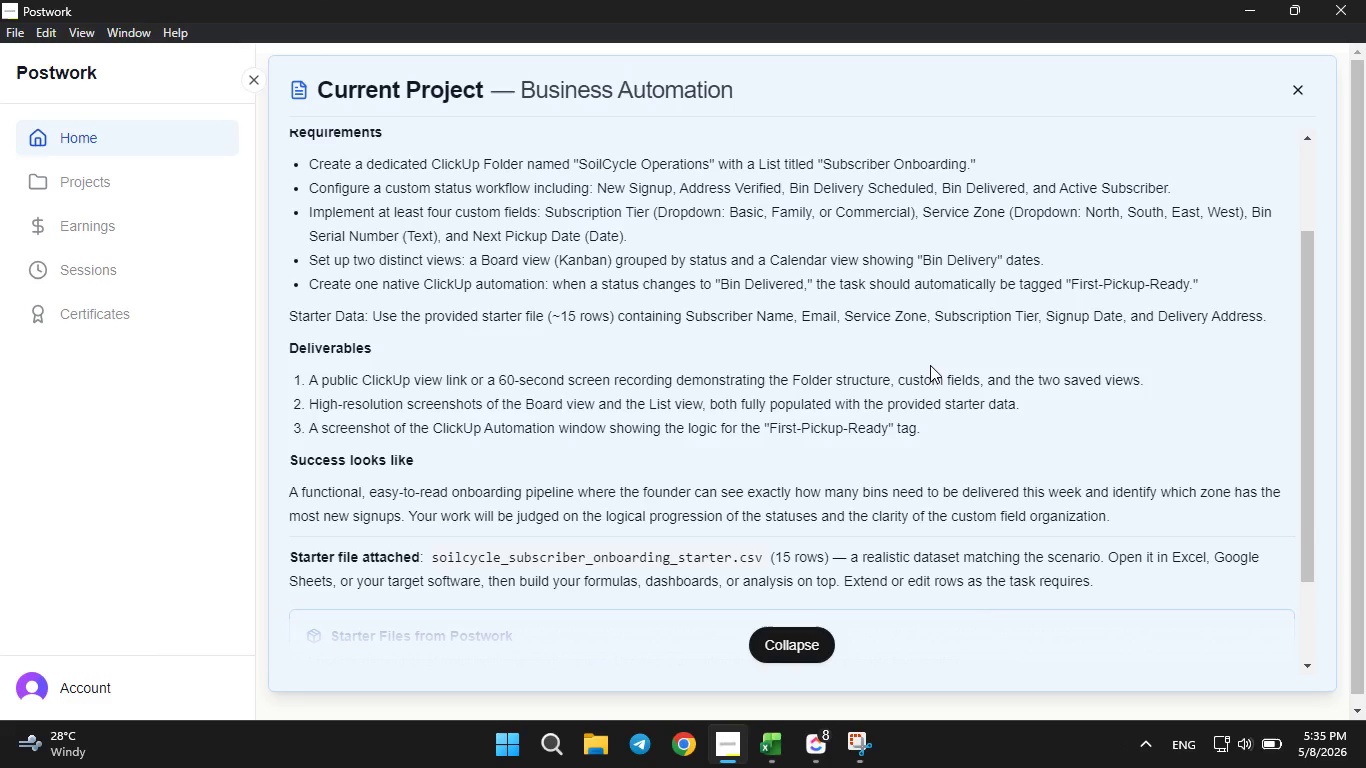 
wait(7.53)
 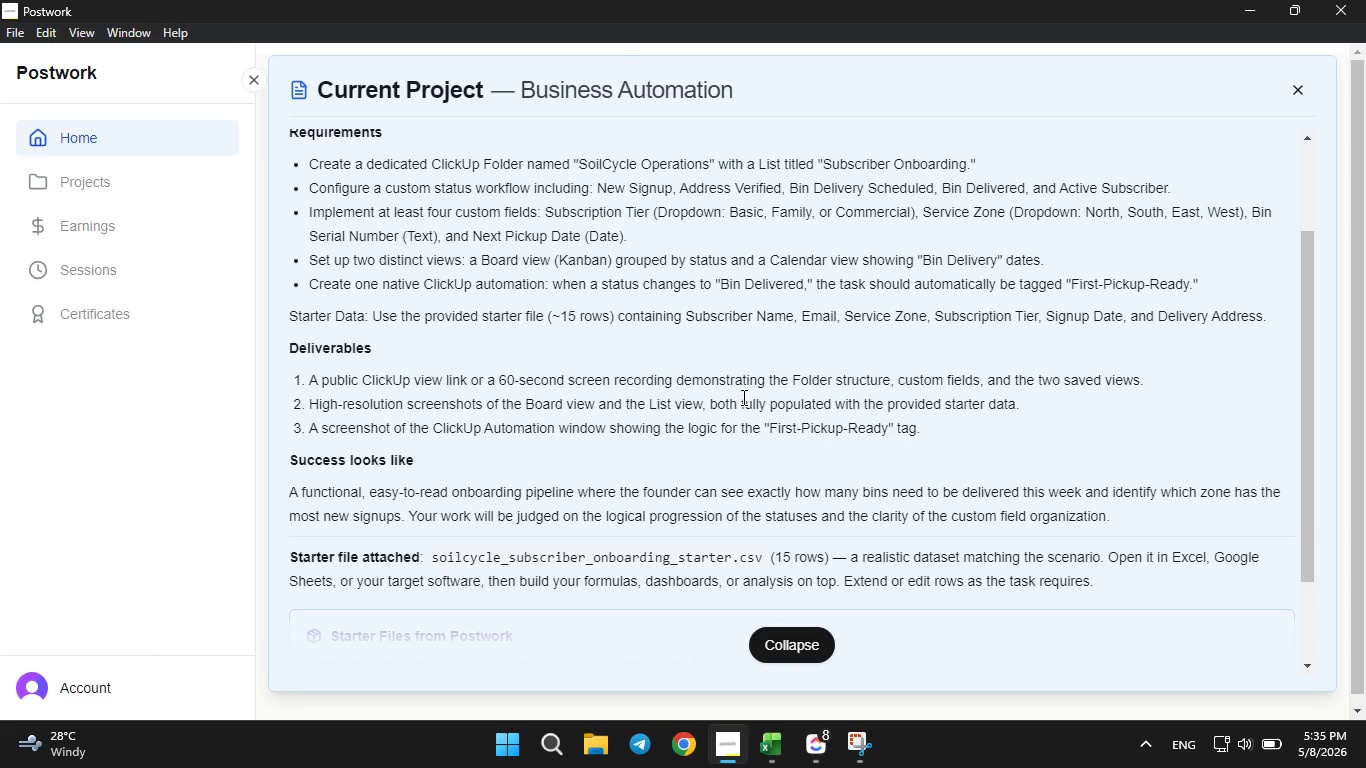 
left_click([824, 728])
 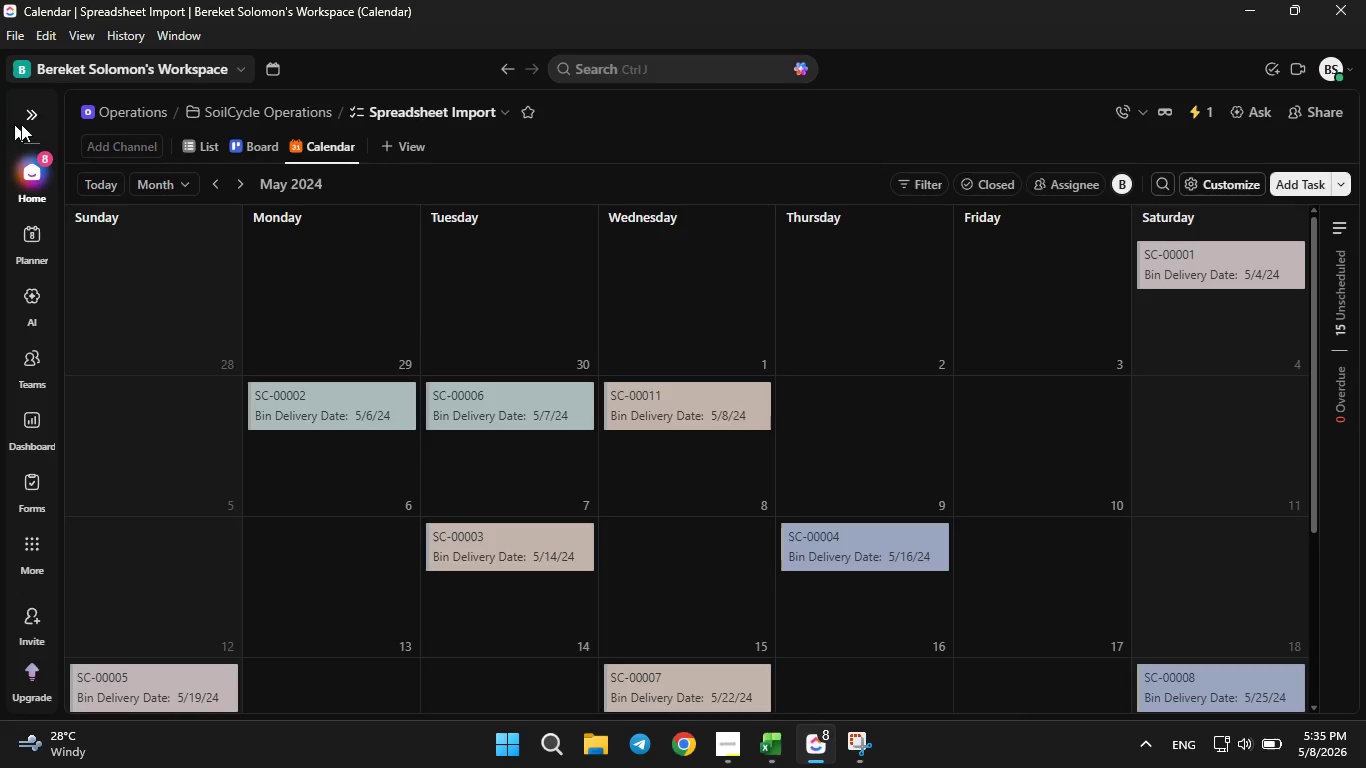 
left_click([26, 118])
 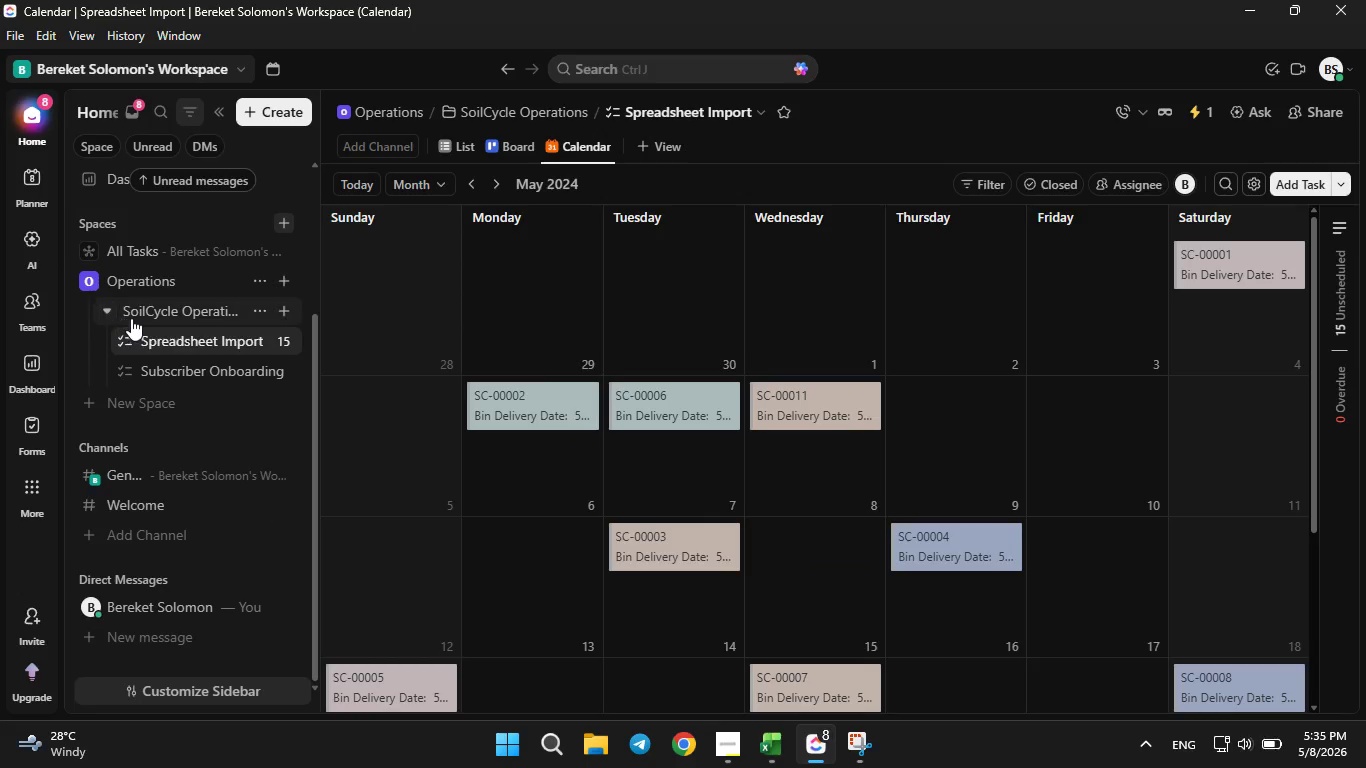 
left_click([145, 313])
 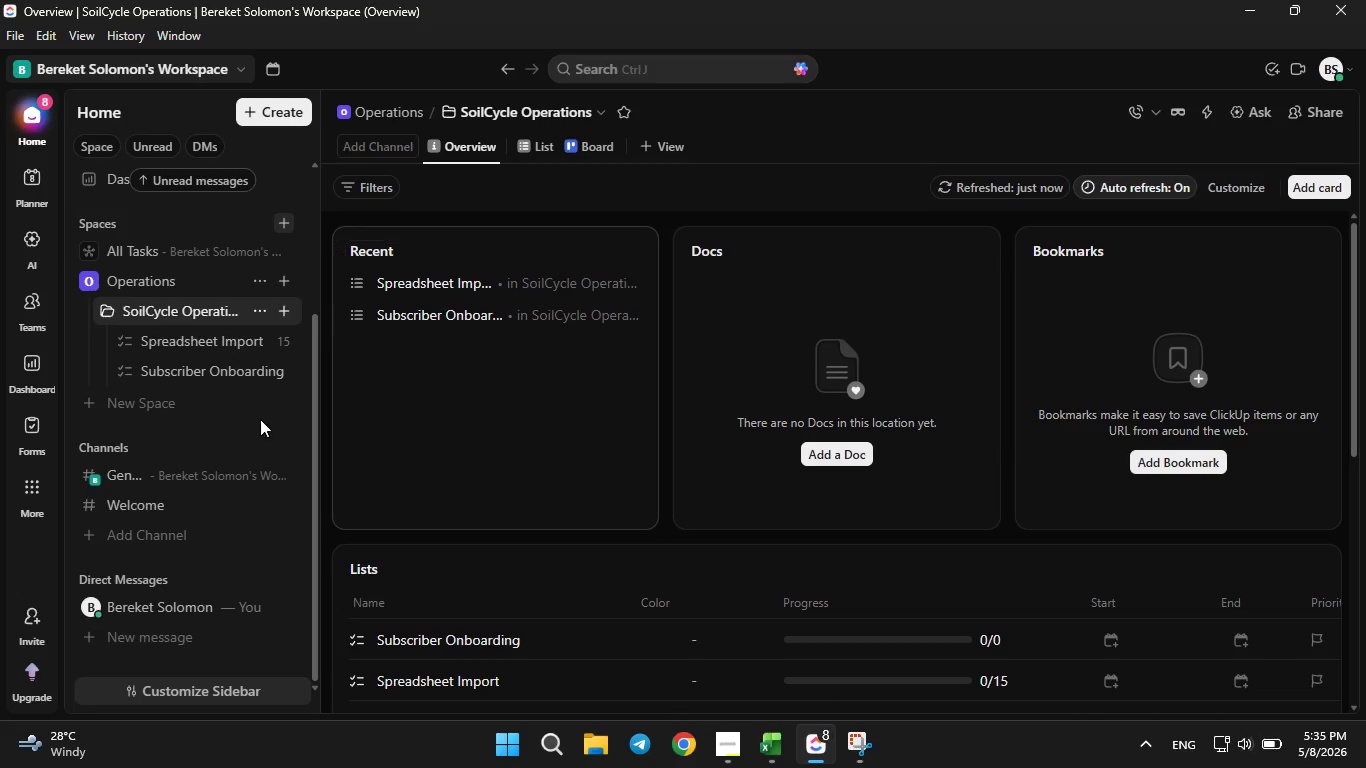 
wait(7.77)
 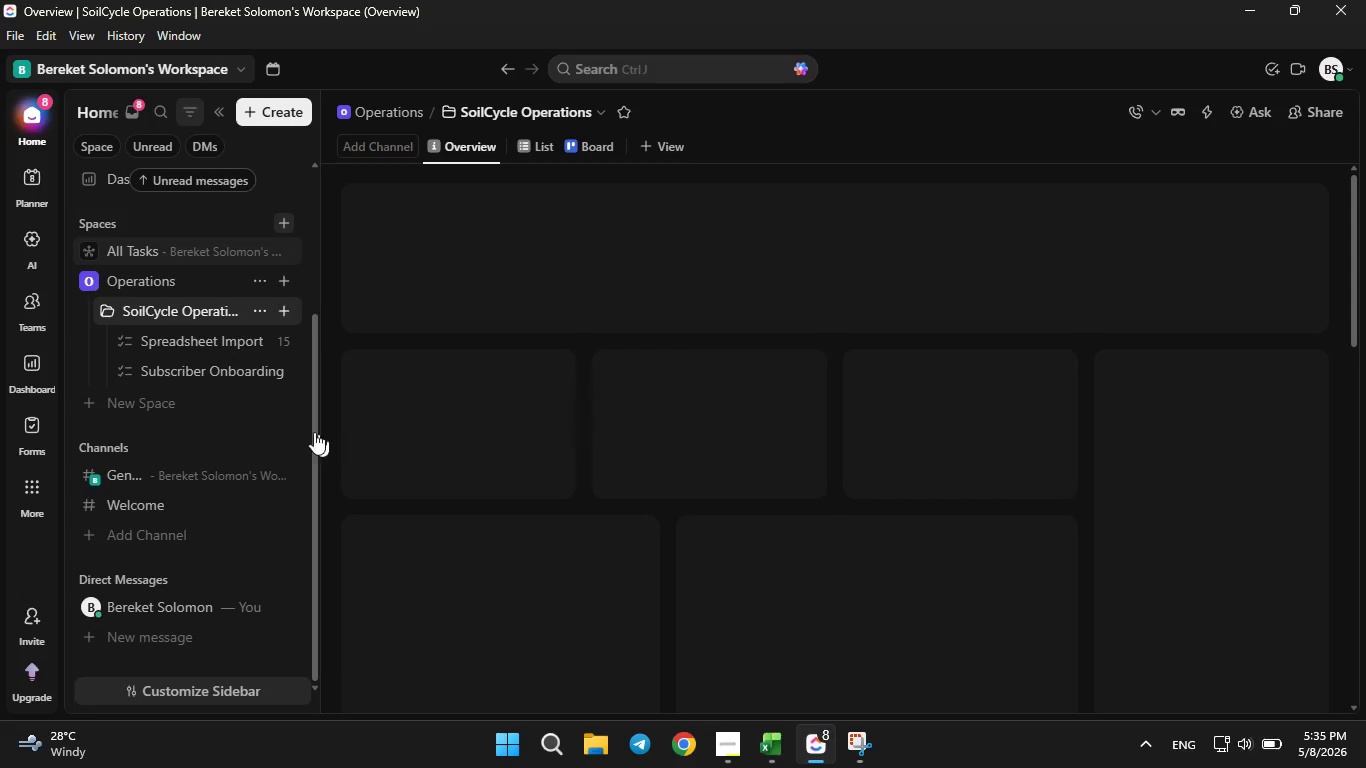 
left_click([174, 342])
 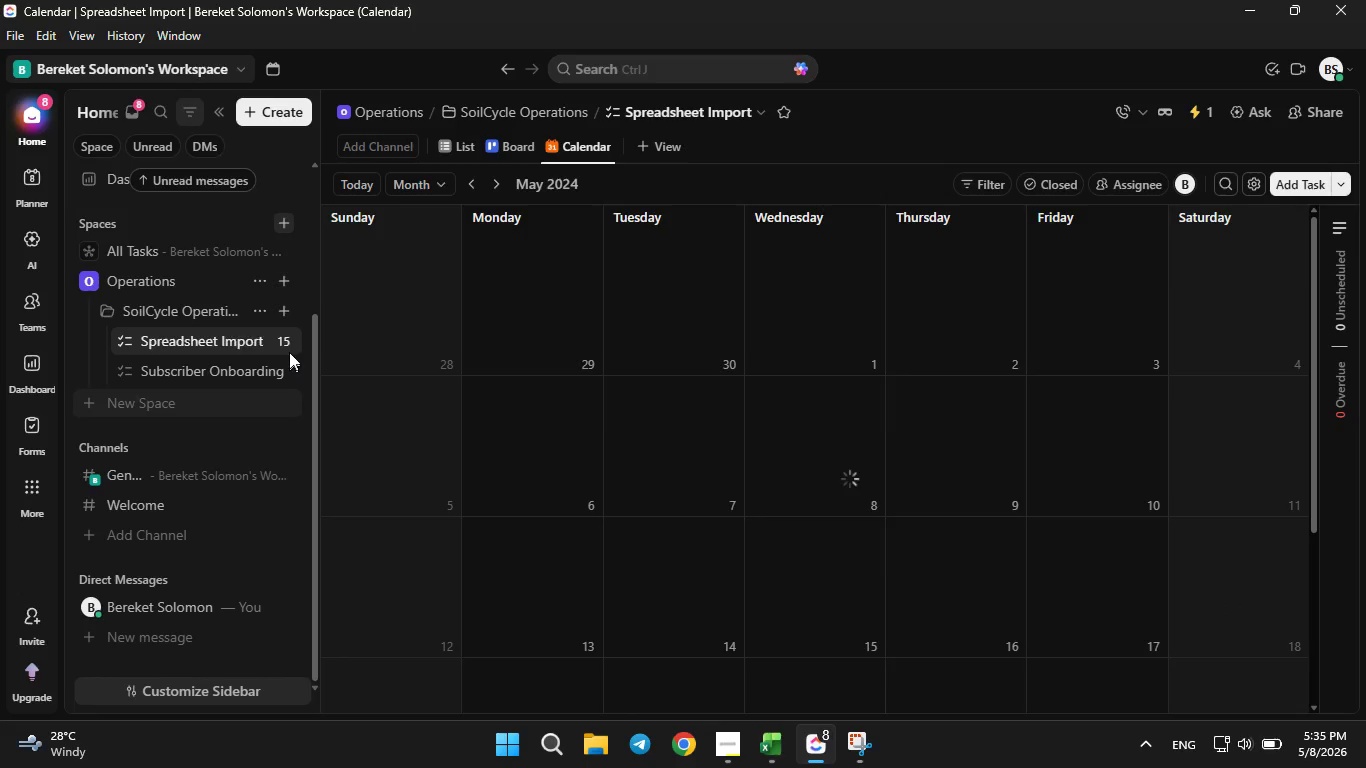 
left_click([259, 341])
 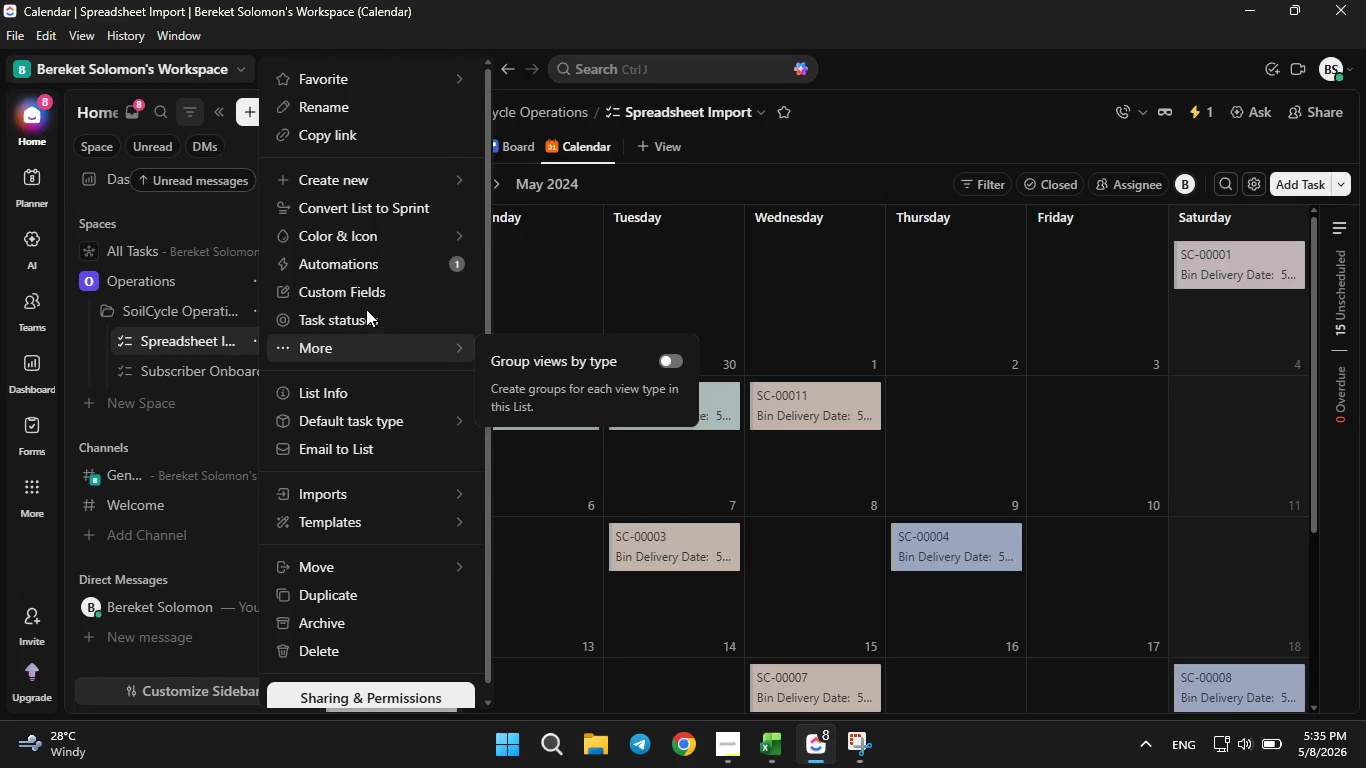 
left_click([361, 301])
 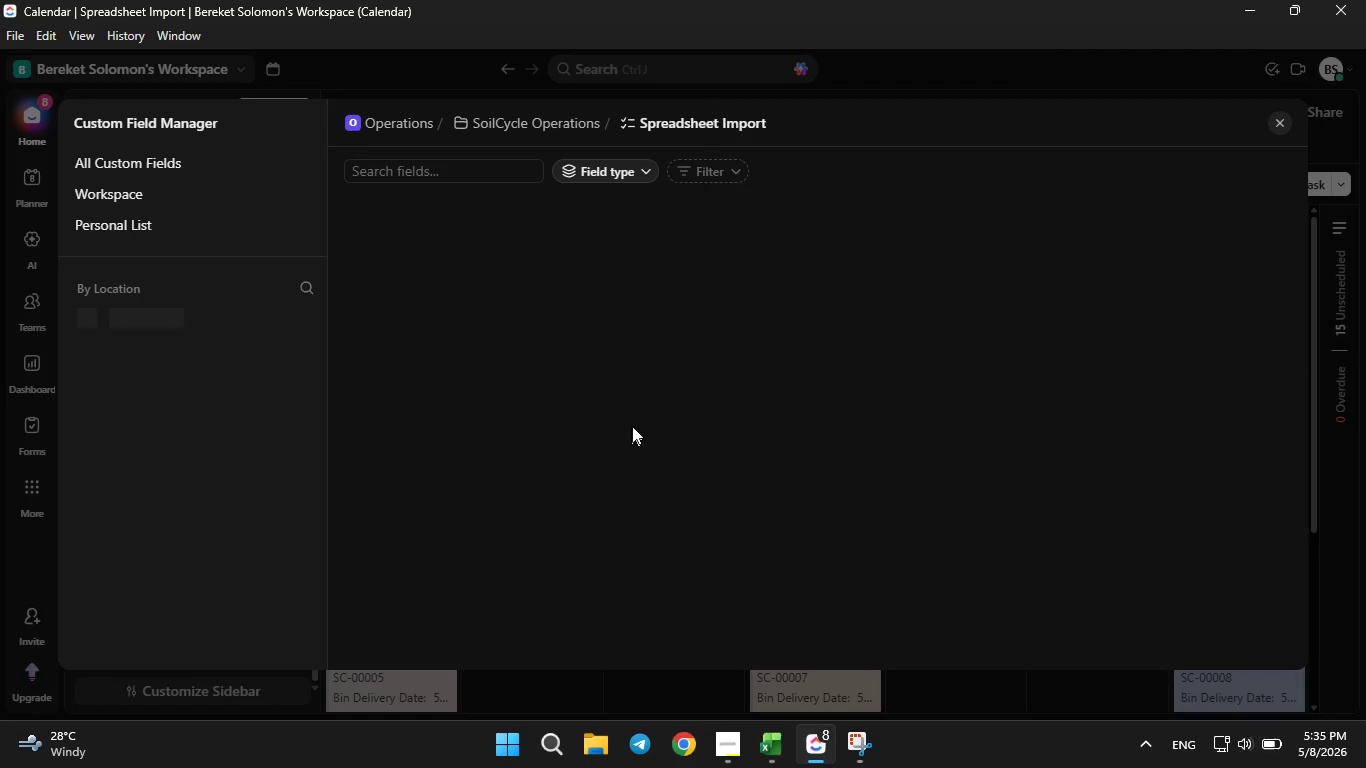 
scroll: coordinate [674, 388], scroll_direction: down, amount: 6.0
 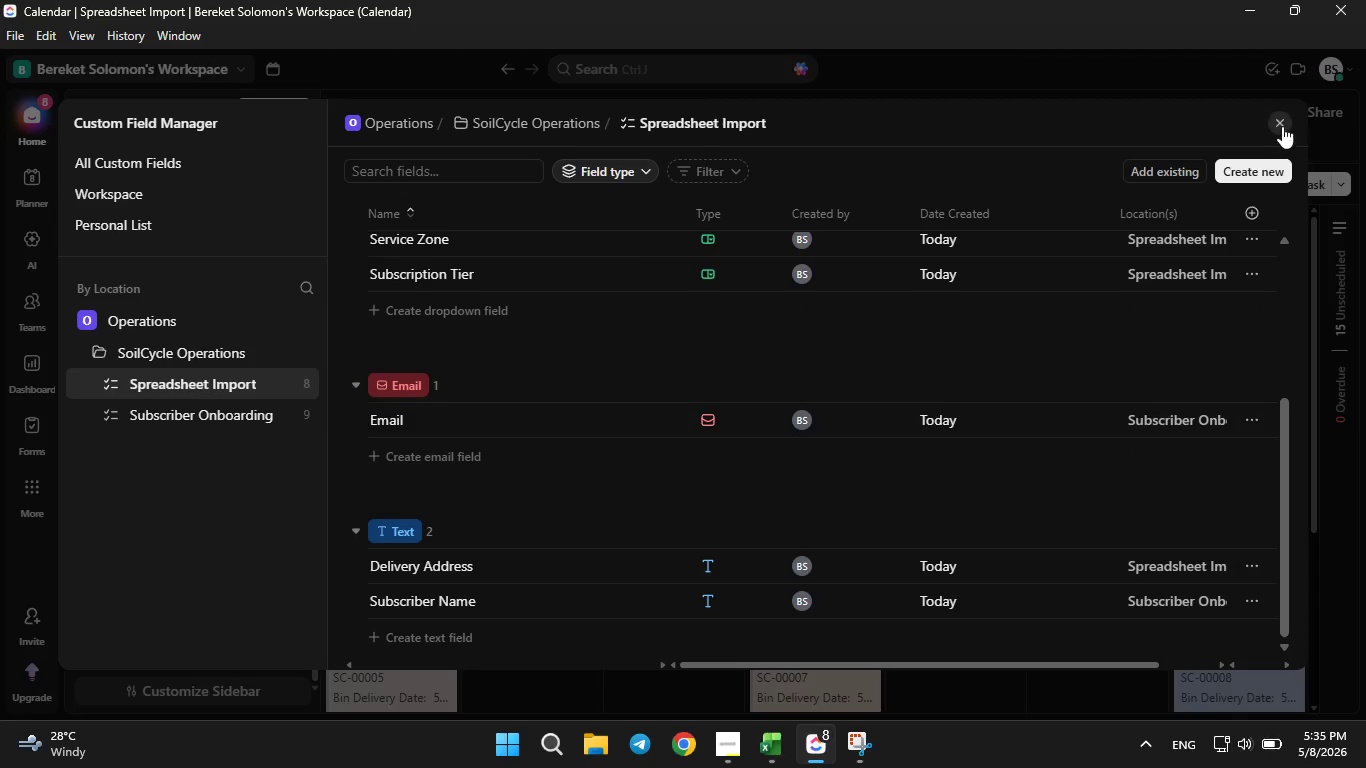 
left_click([1281, 120])
 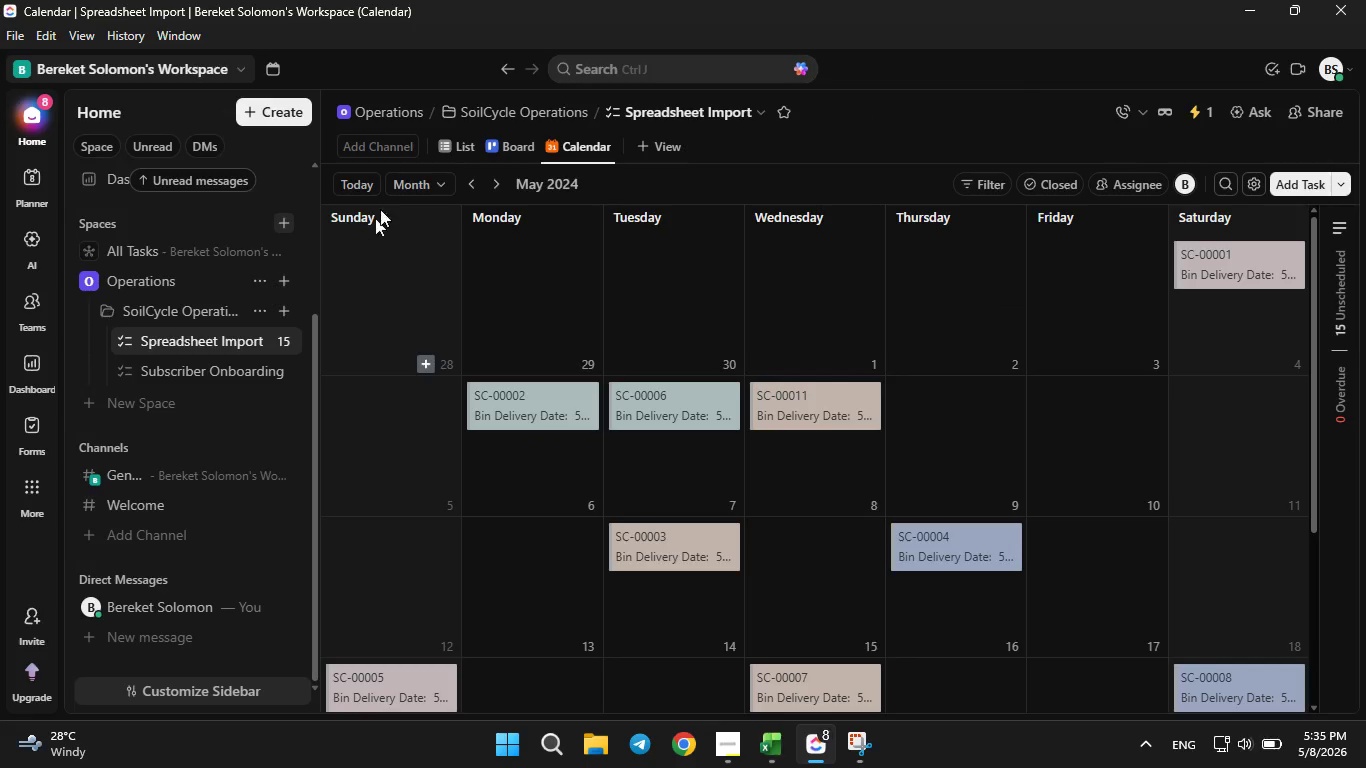 
left_click([440, 137])
 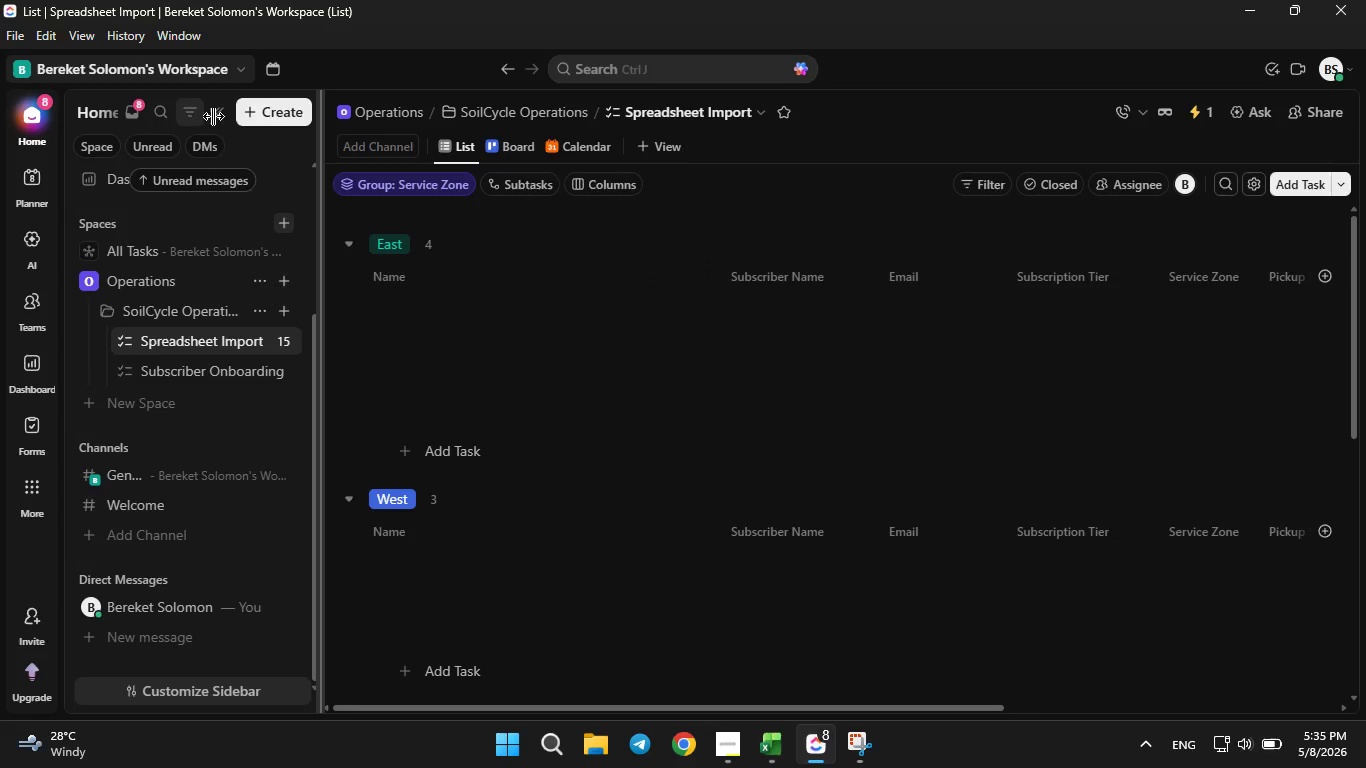 
left_click([223, 111])
 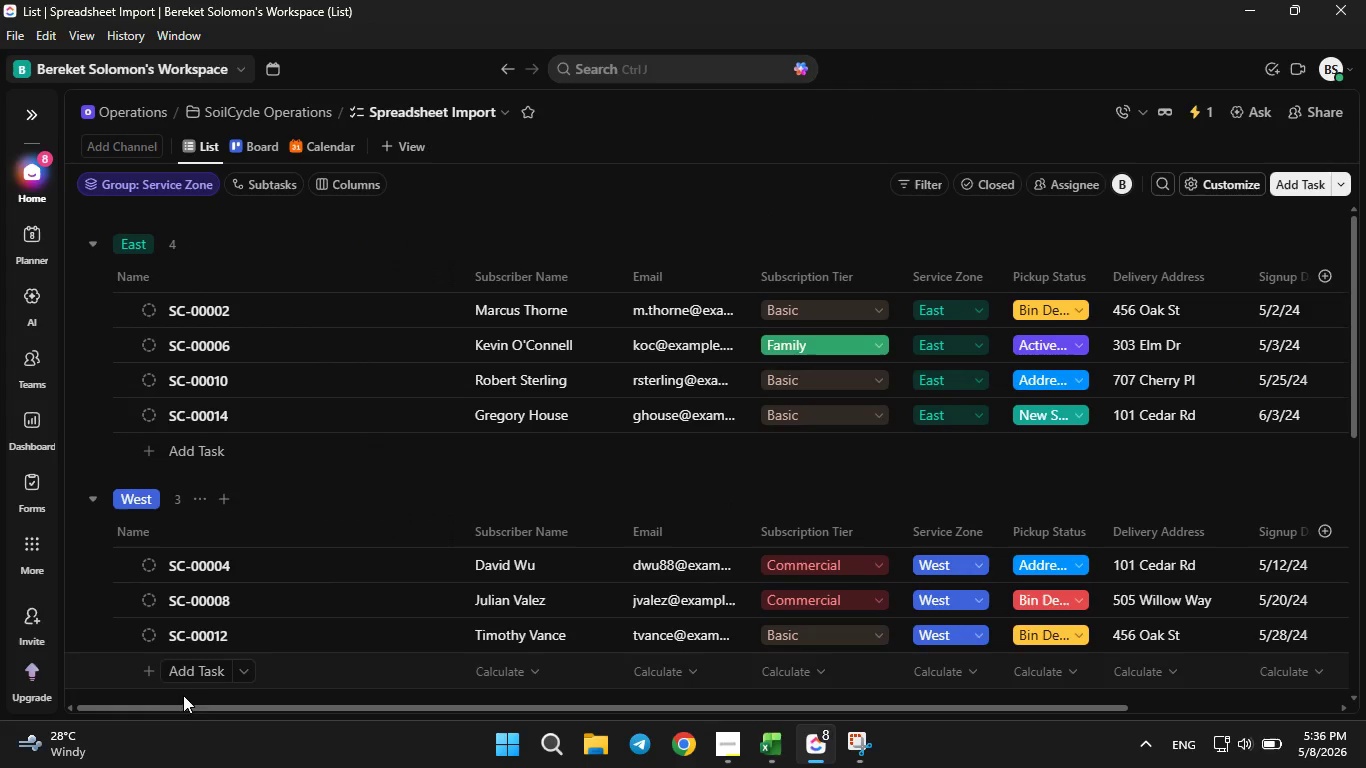 
left_click_drag(start_coordinate=[185, 709], to_coordinate=[134, 656])
 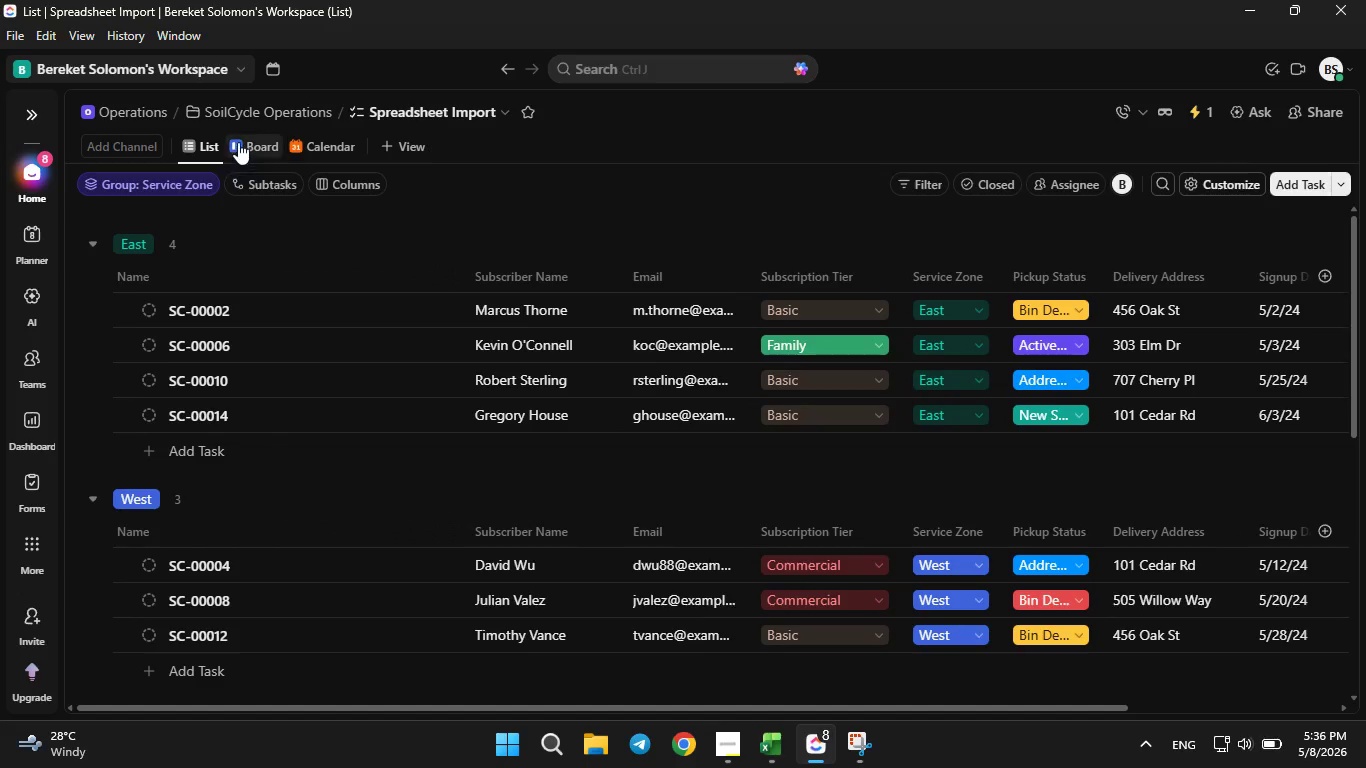 
left_click([244, 139])
 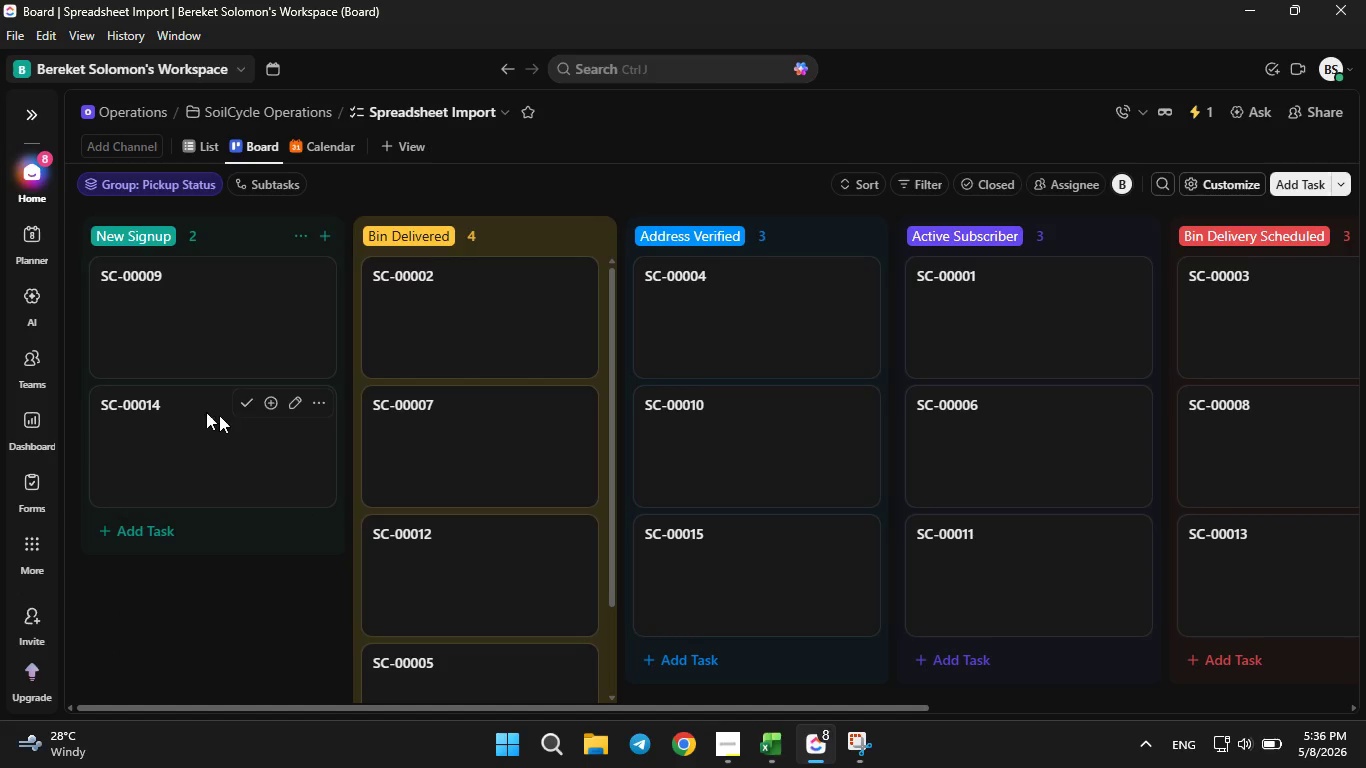 
scroll: coordinate [201, 393], scroll_direction: down, amount: 2.0
 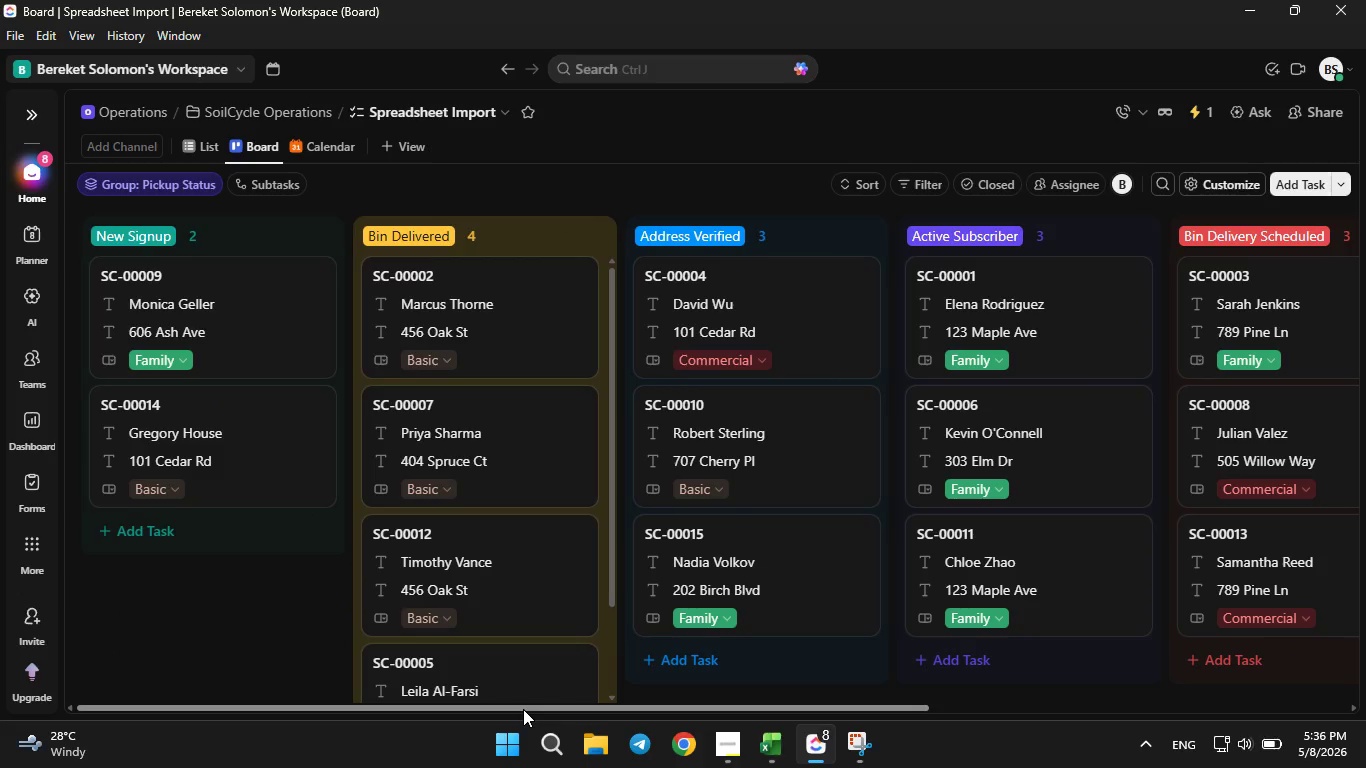 
left_click_drag(start_coordinate=[527, 709], to_coordinate=[303, 599])
 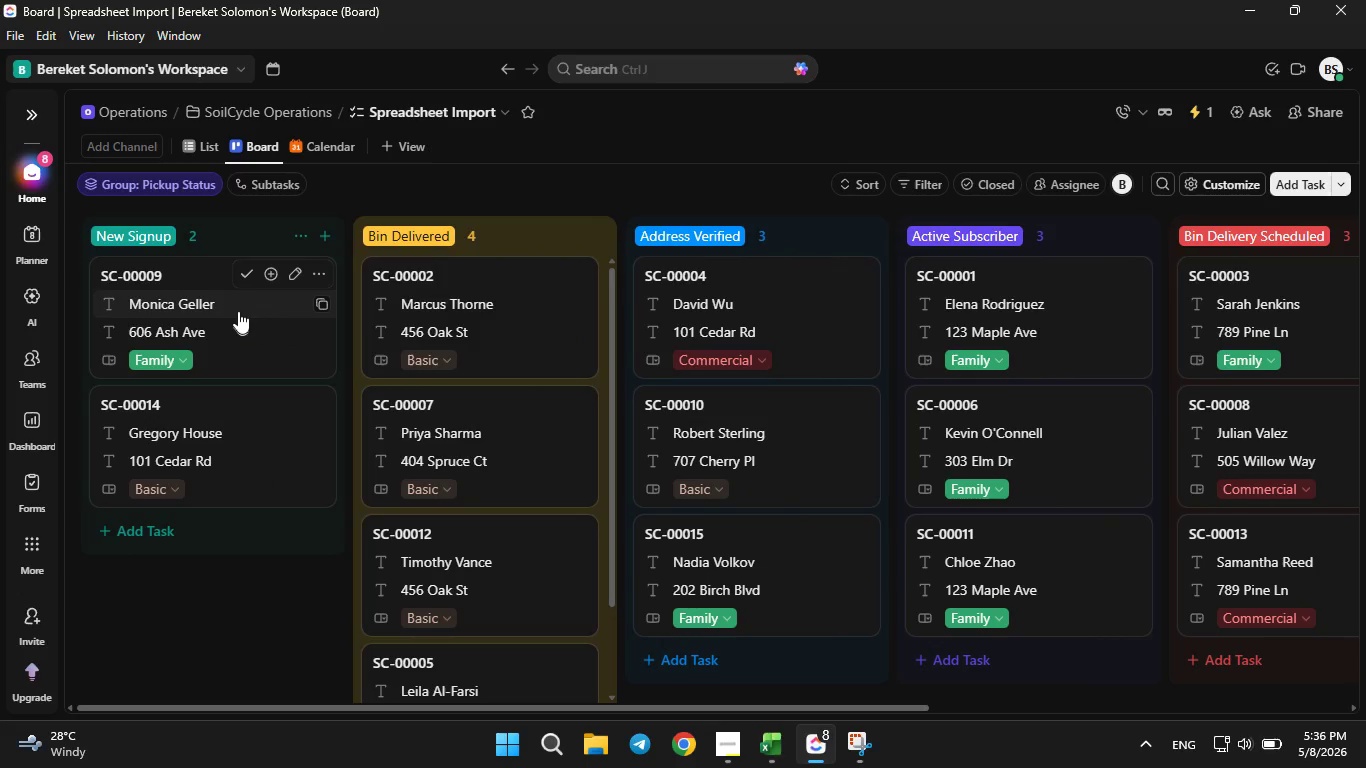 
scroll: coordinate [340, 349], scroll_direction: down, amount: 21.0
 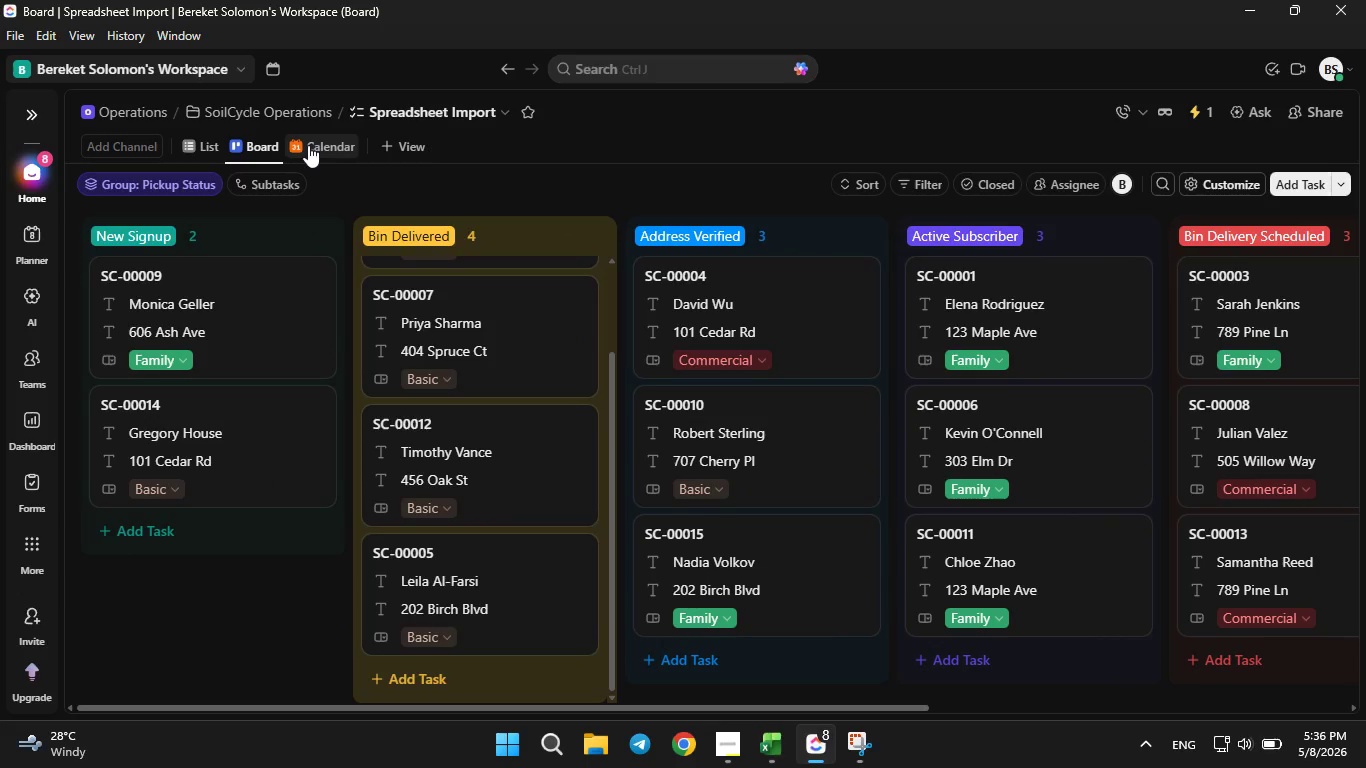 
left_click([308, 144])
 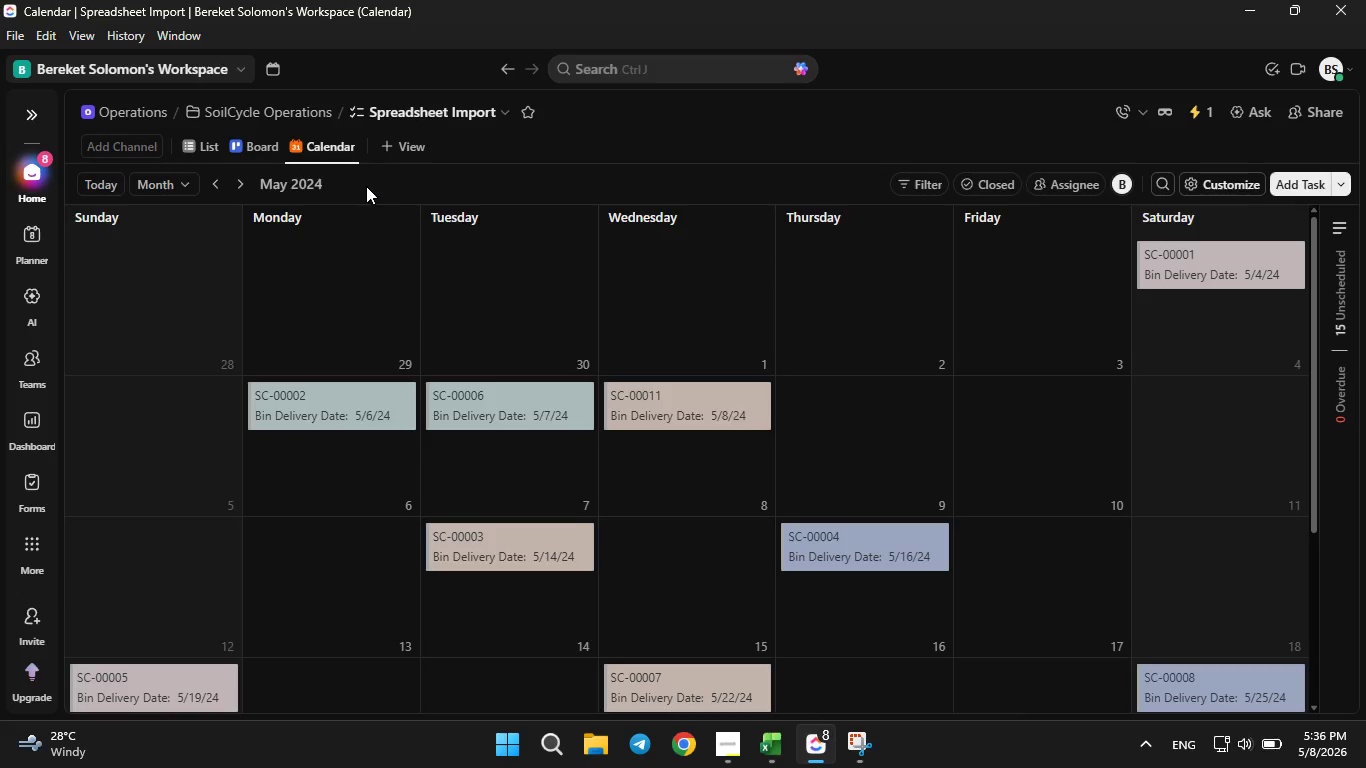 
left_click([234, 181])
 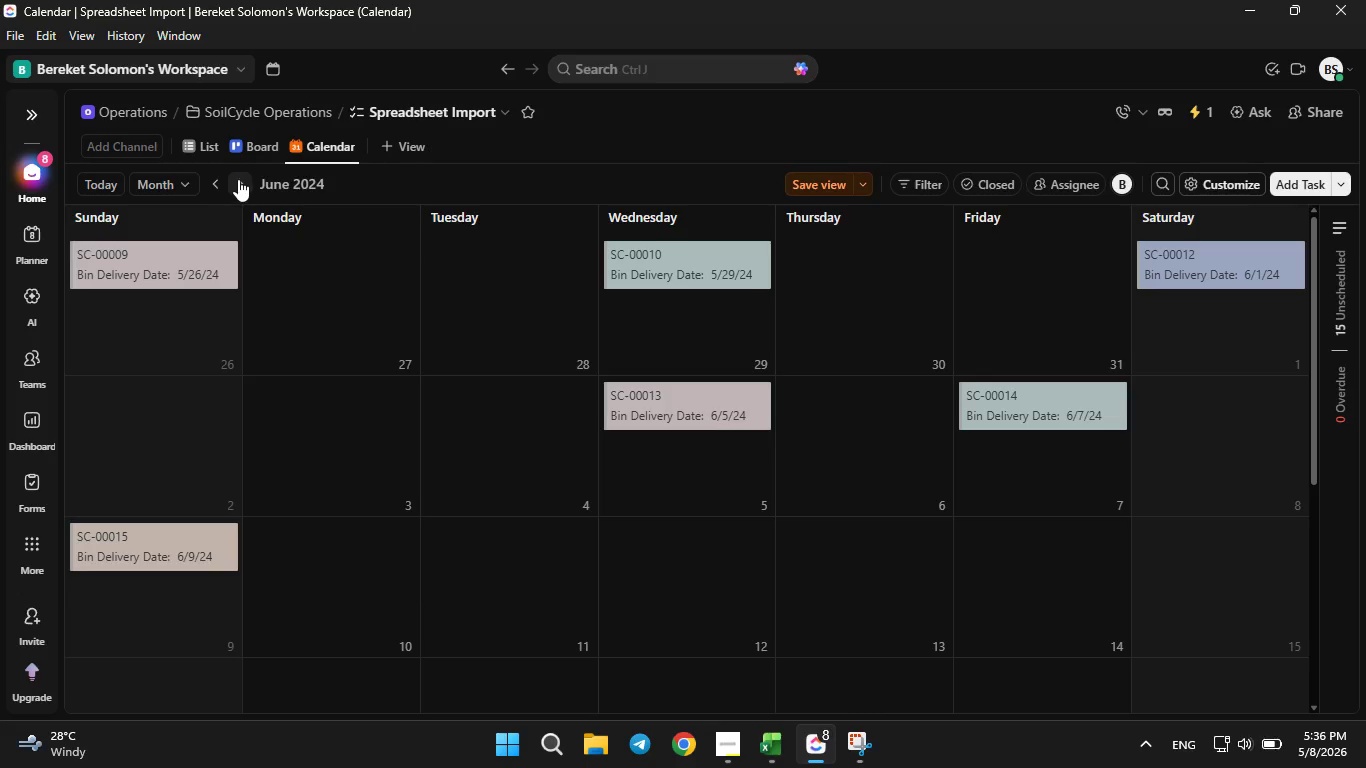 
double_click([238, 179])
 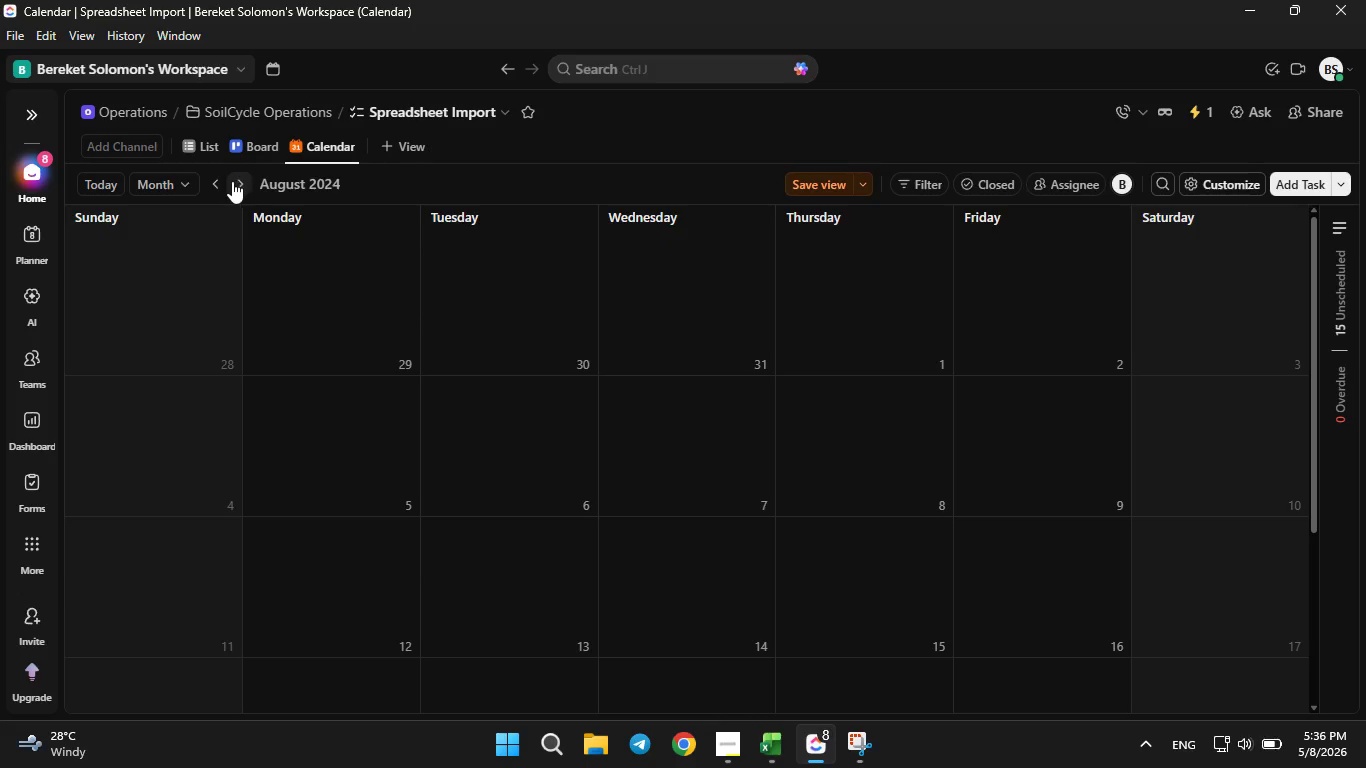 
left_click([225, 185])
 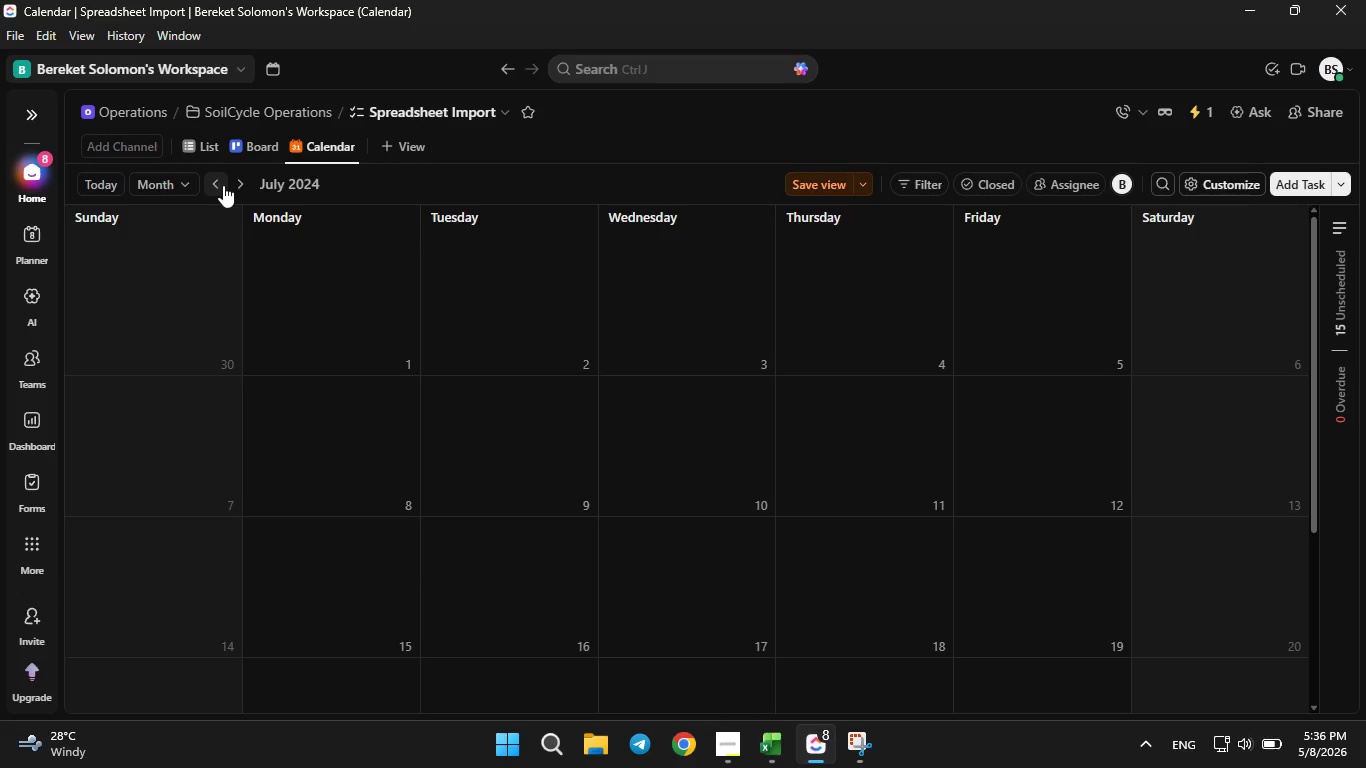 
double_click([223, 185])
 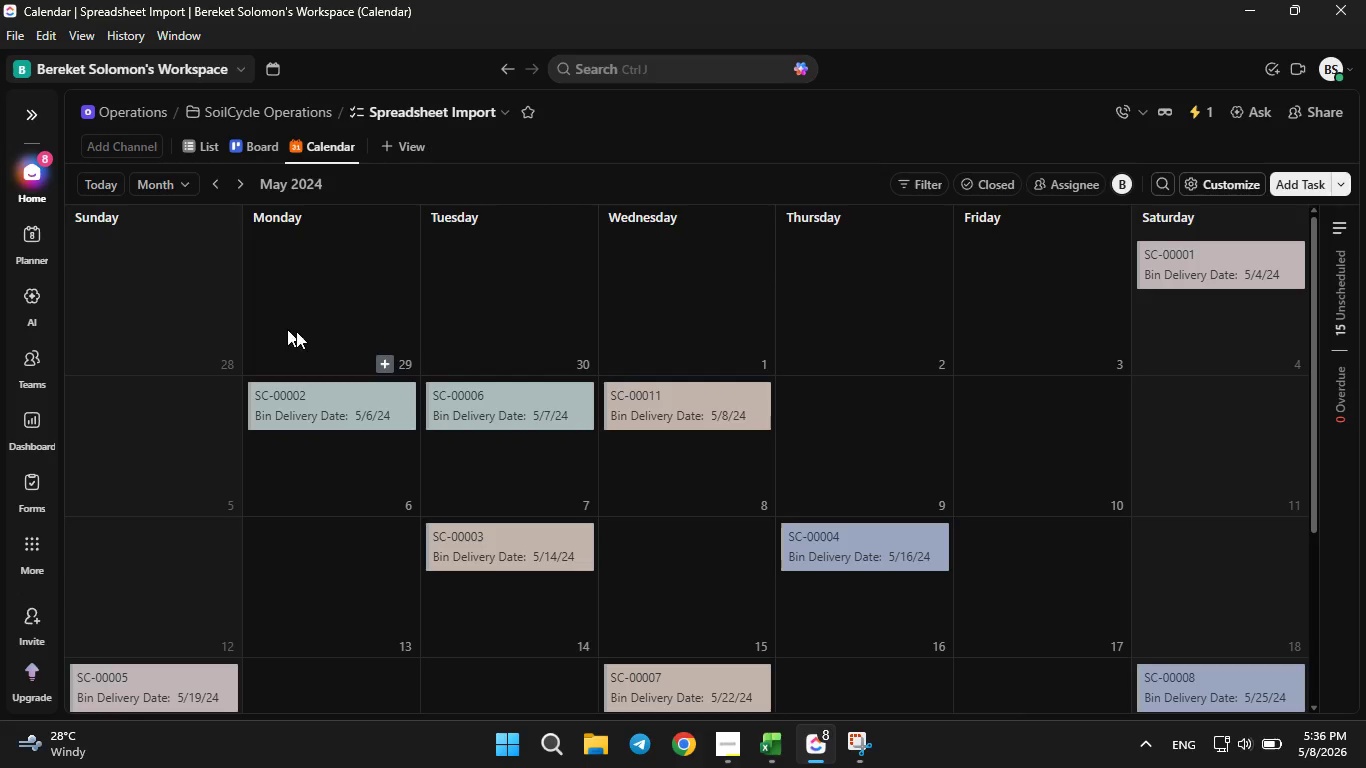 
scroll: coordinate [517, 244], scroll_direction: up, amount: 4.0
 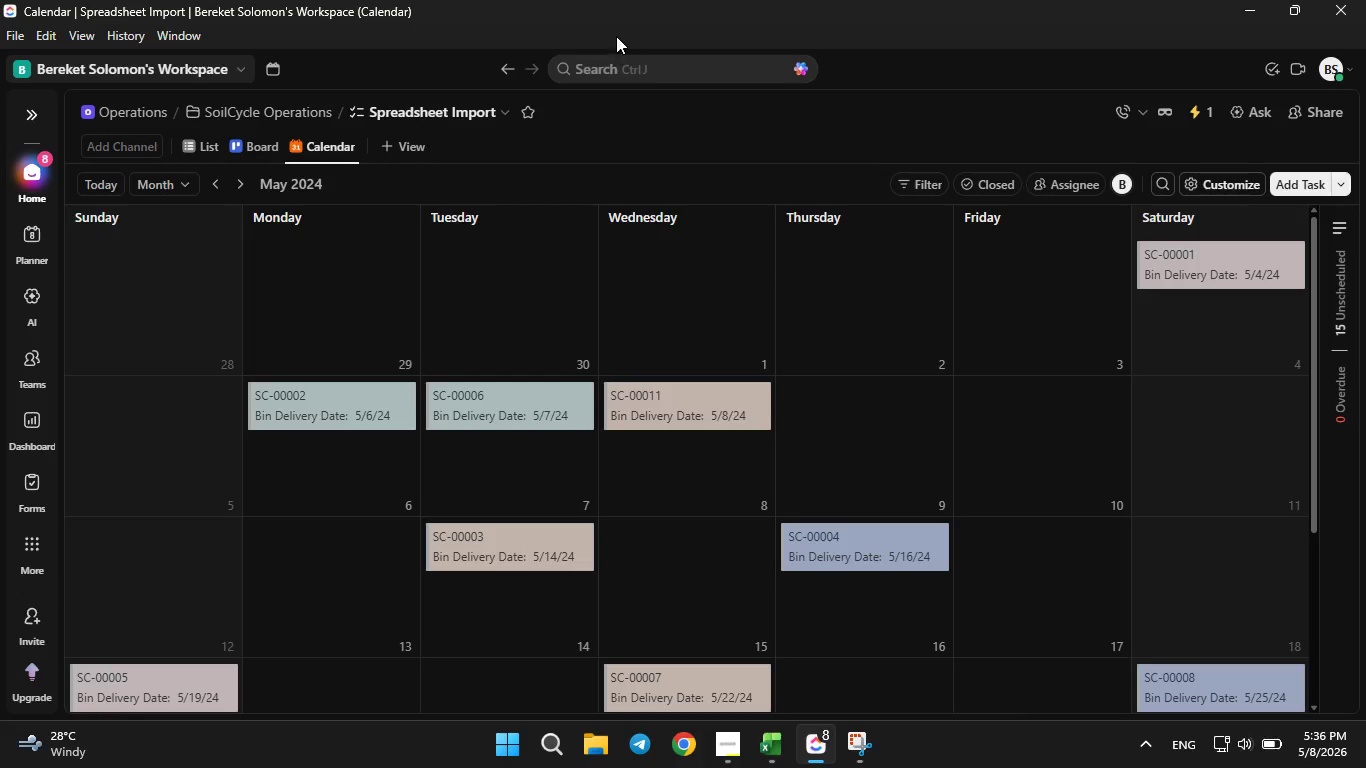 
left_click([616, 36])
 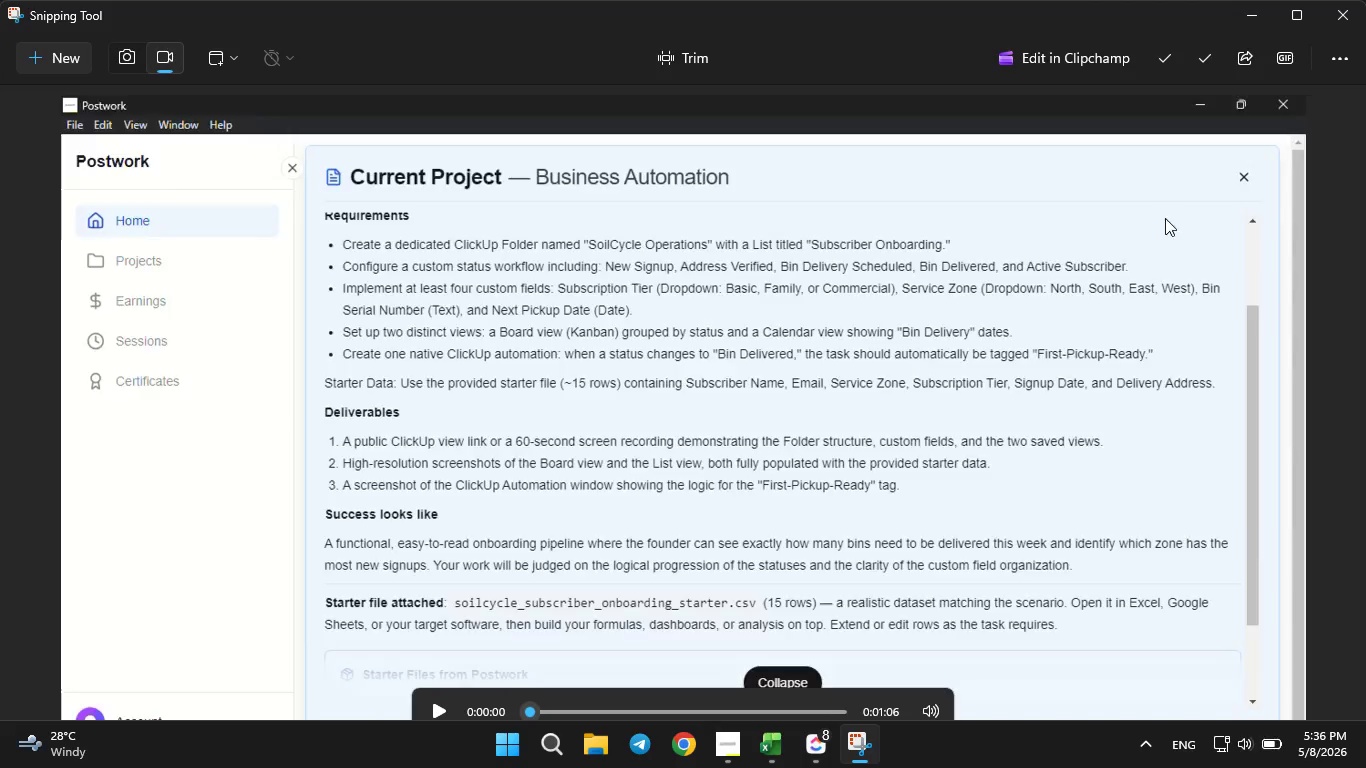 
left_click([1150, 56])
 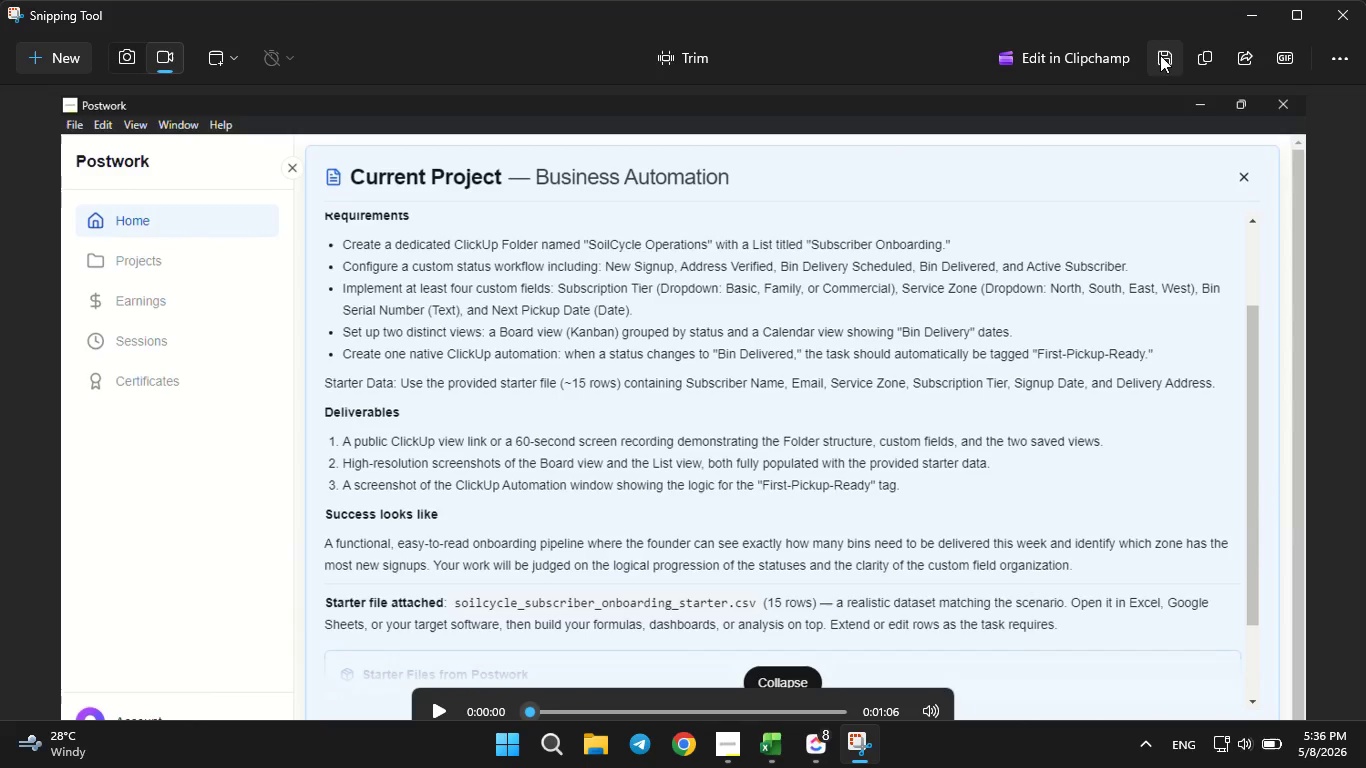 
left_click([1160, 55])
 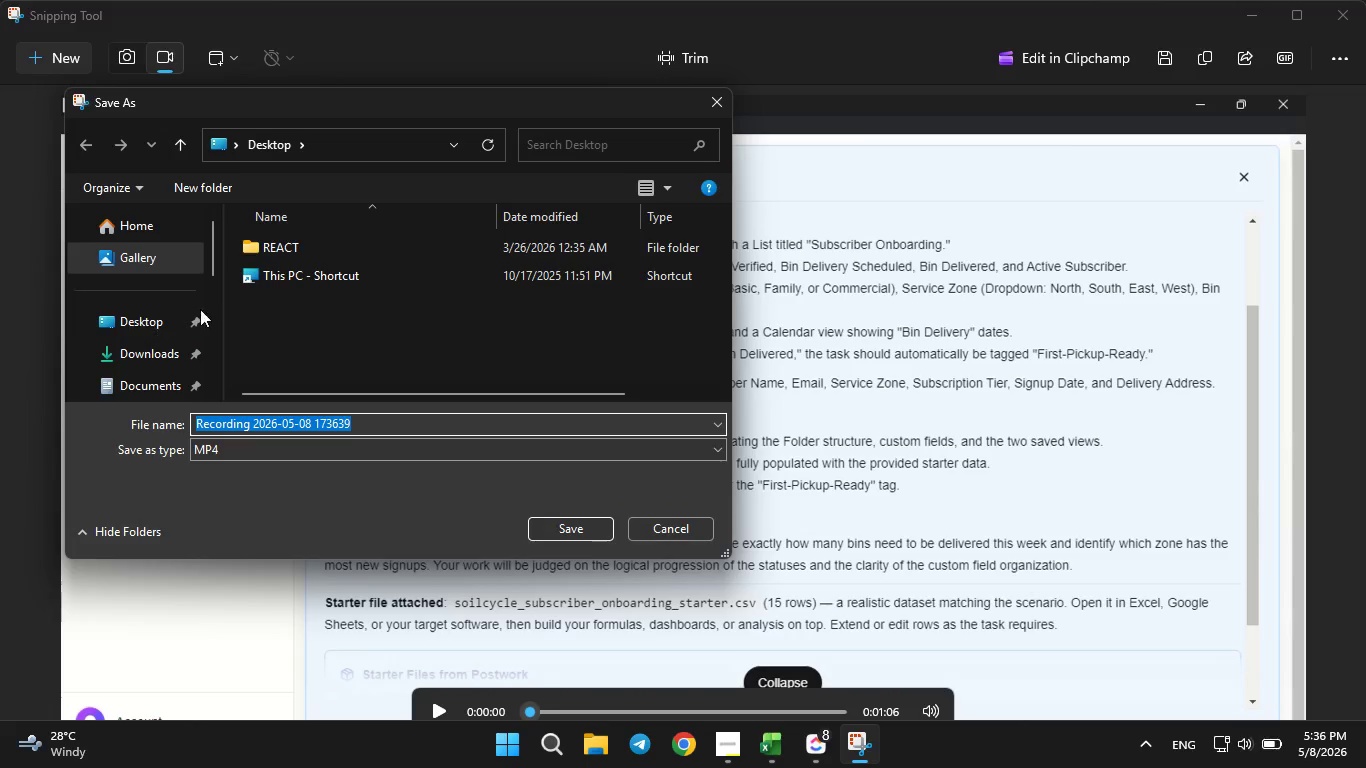 
left_click([137, 309])
 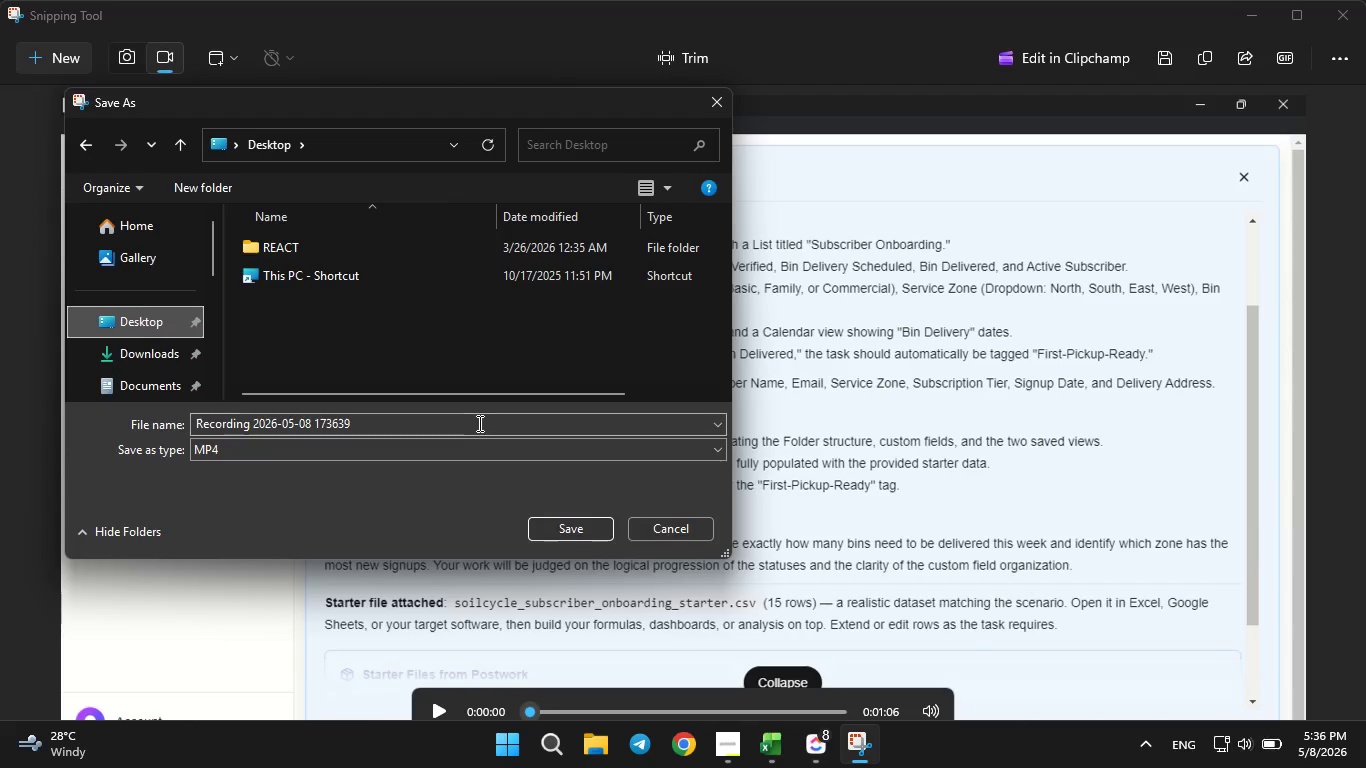 
left_click([550, 525])
 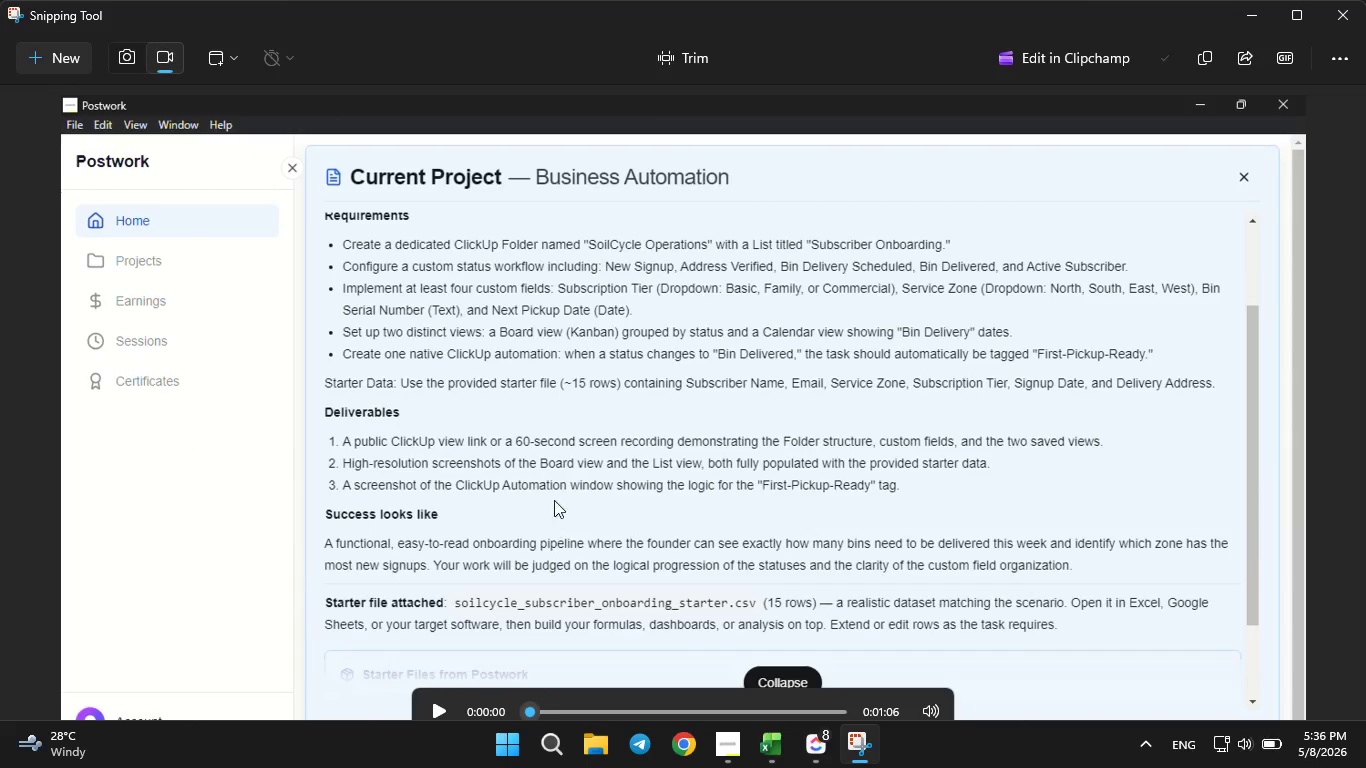 
double_click([550, 525])
 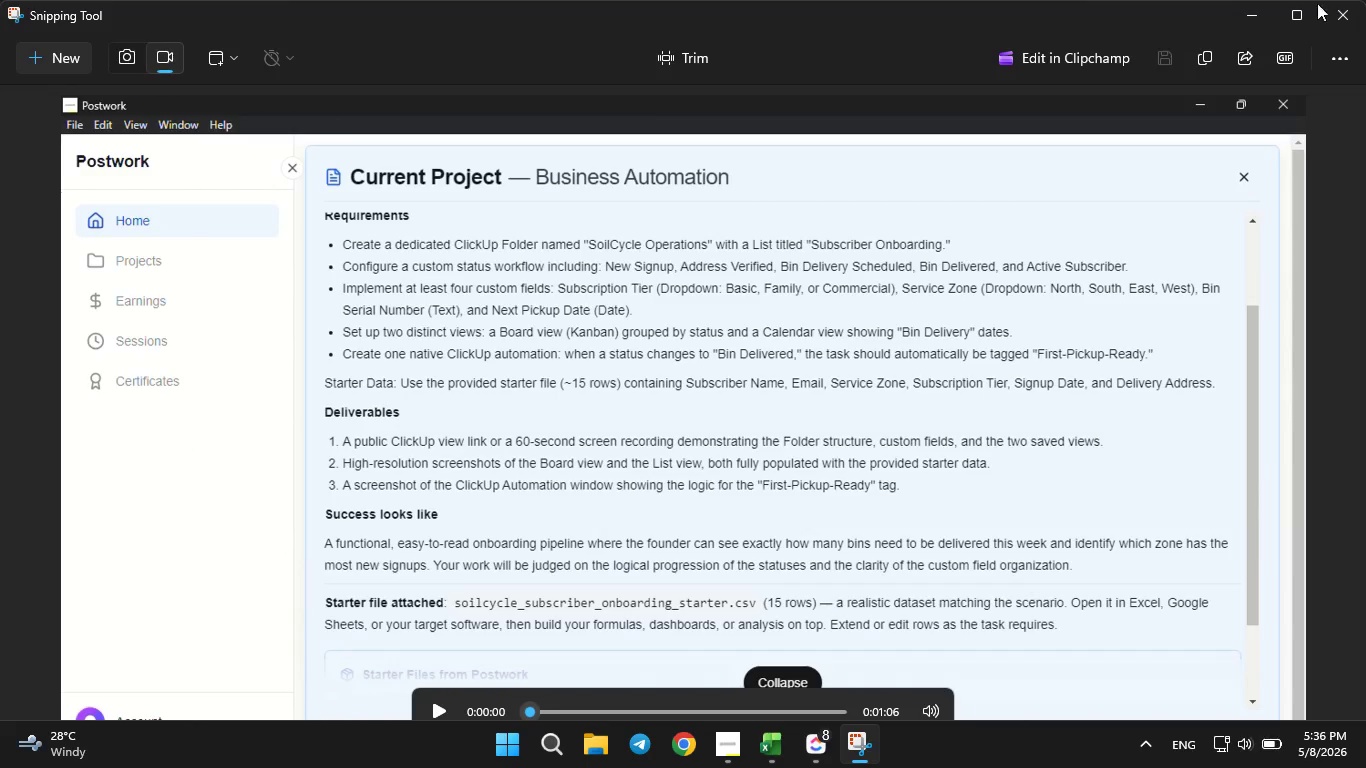 
left_click([1249, 12])
 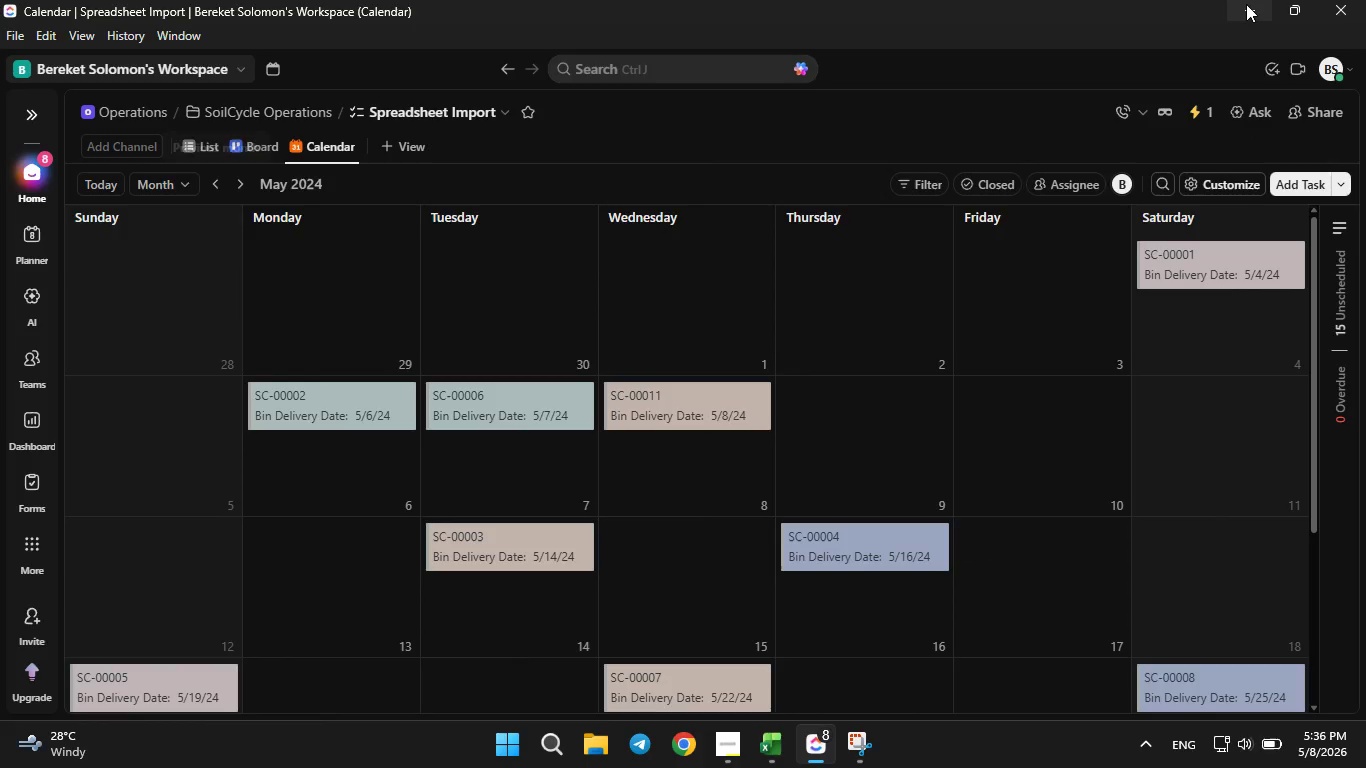 
left_click([1246, 4])